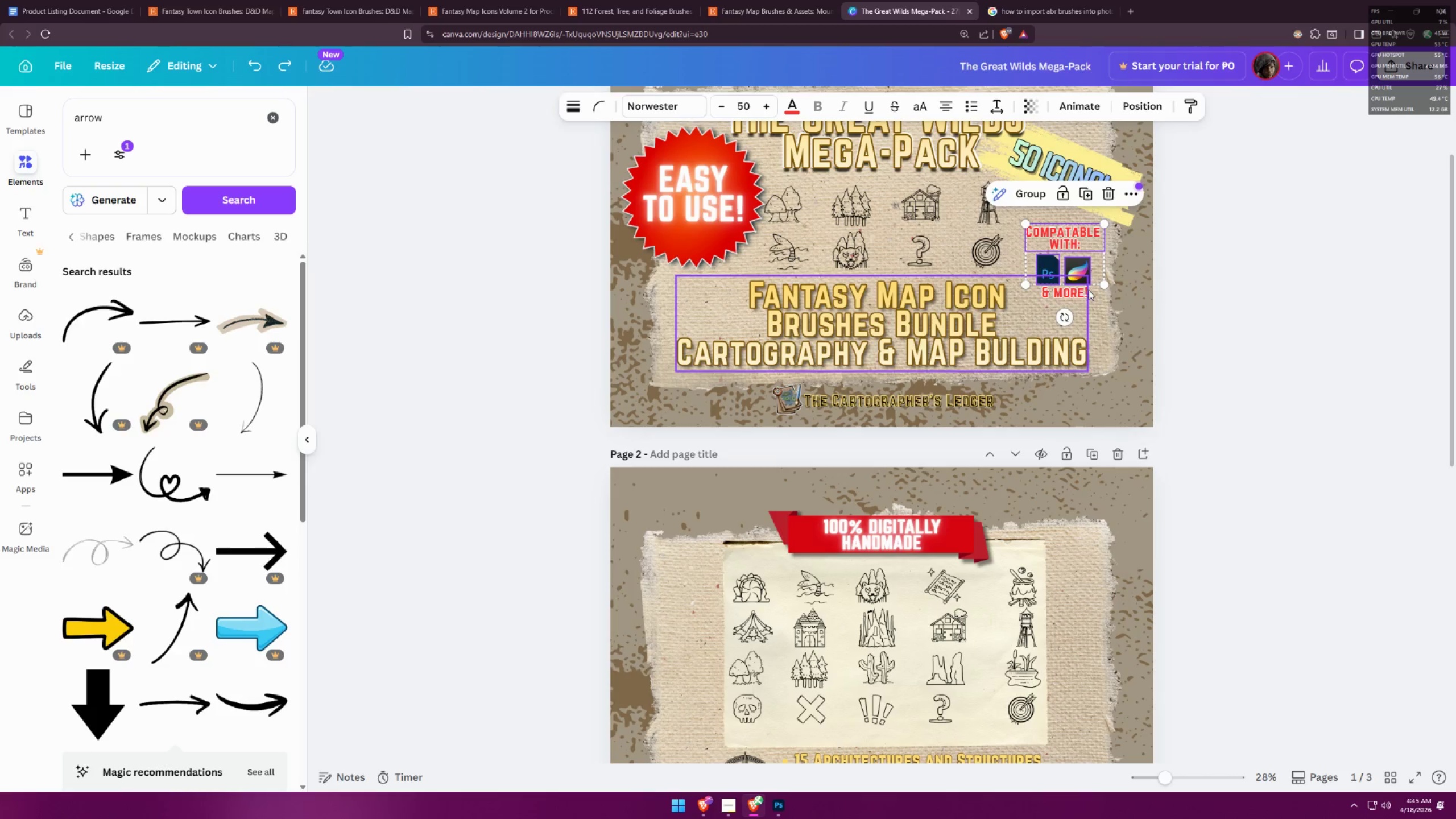 
hold_key(key=ShiftLeft, duration=1.52)
 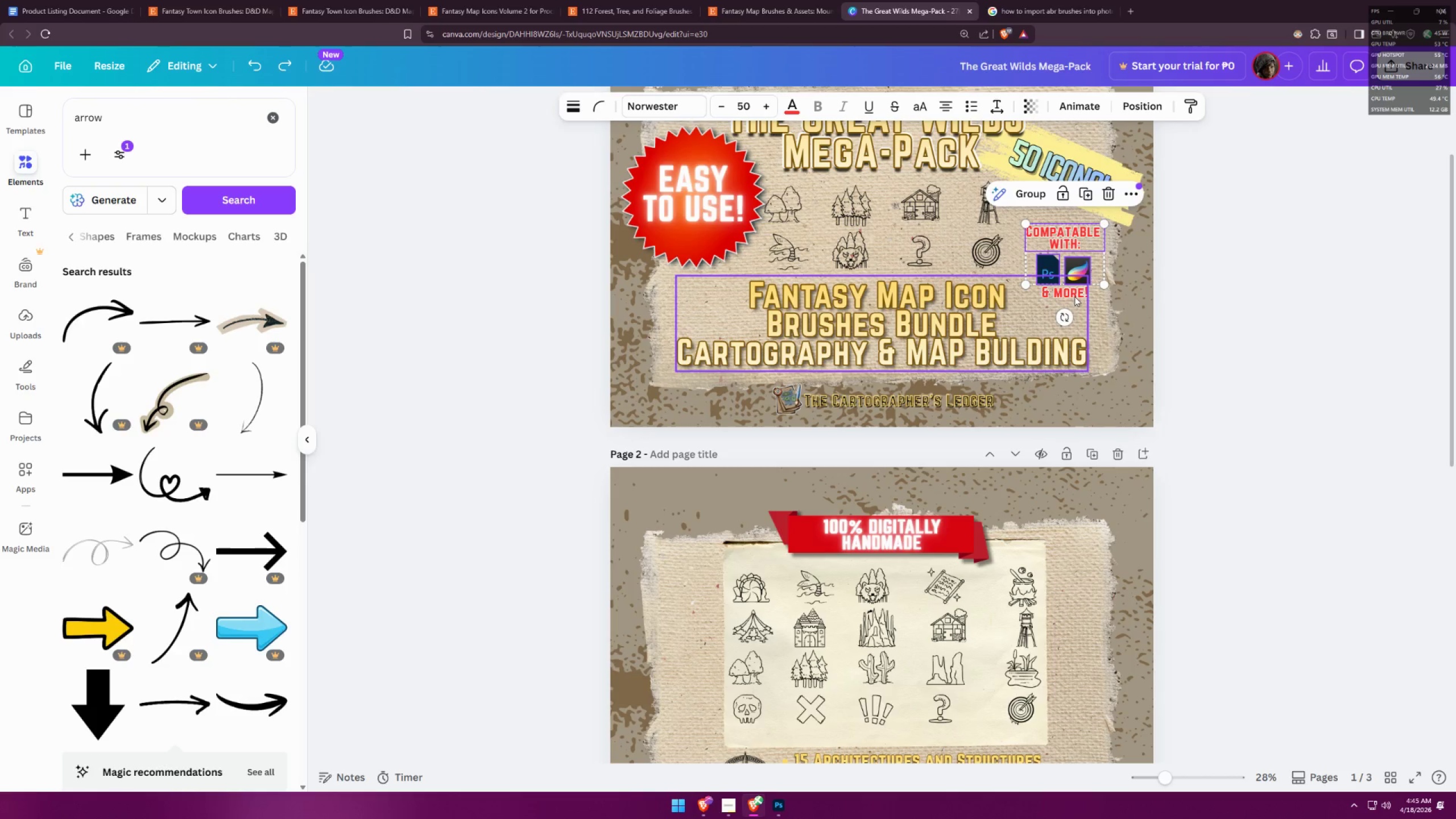 
key(Shift+ShiftLeft)
 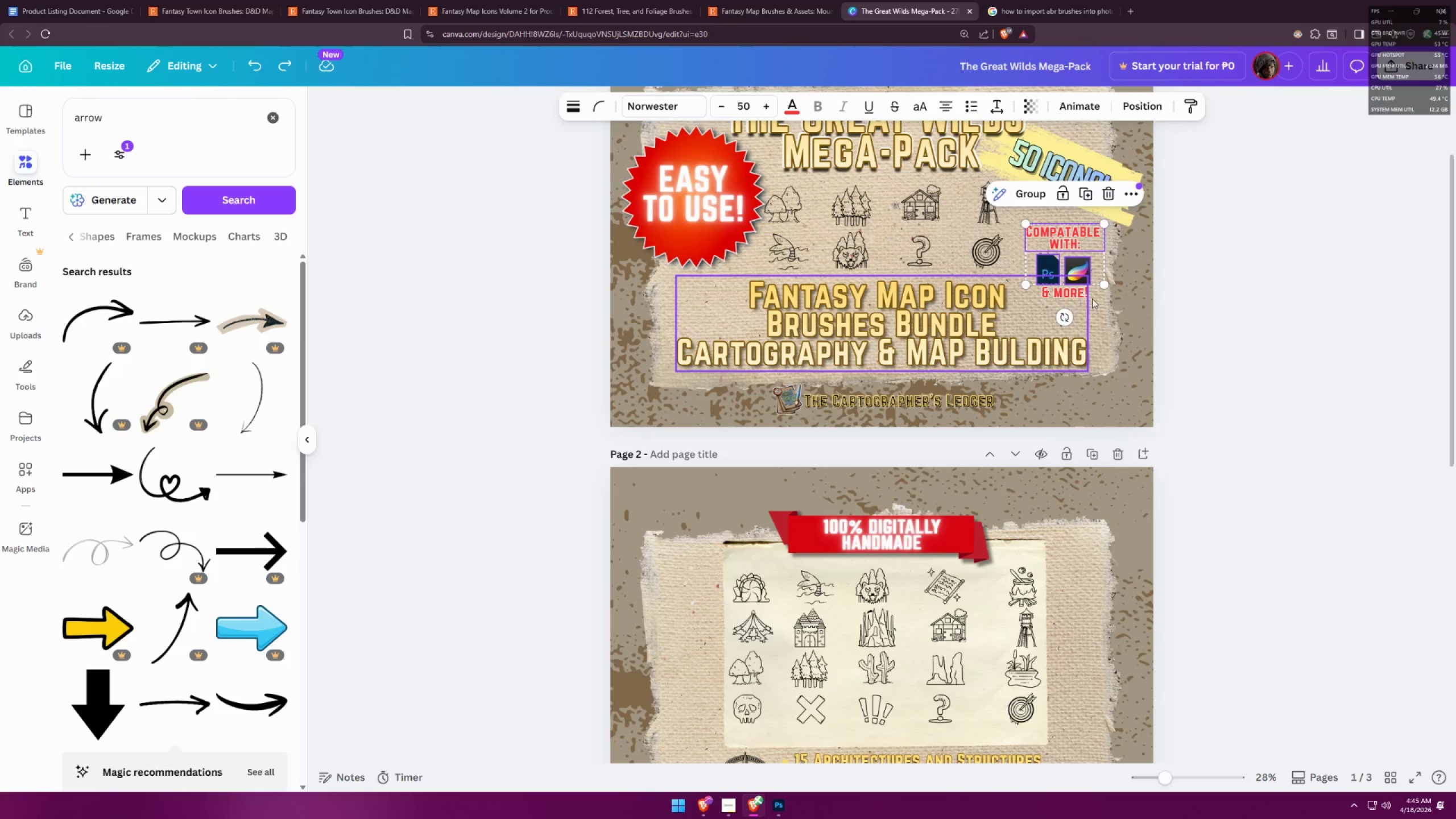 
key(Shift+ShiftLeft)
 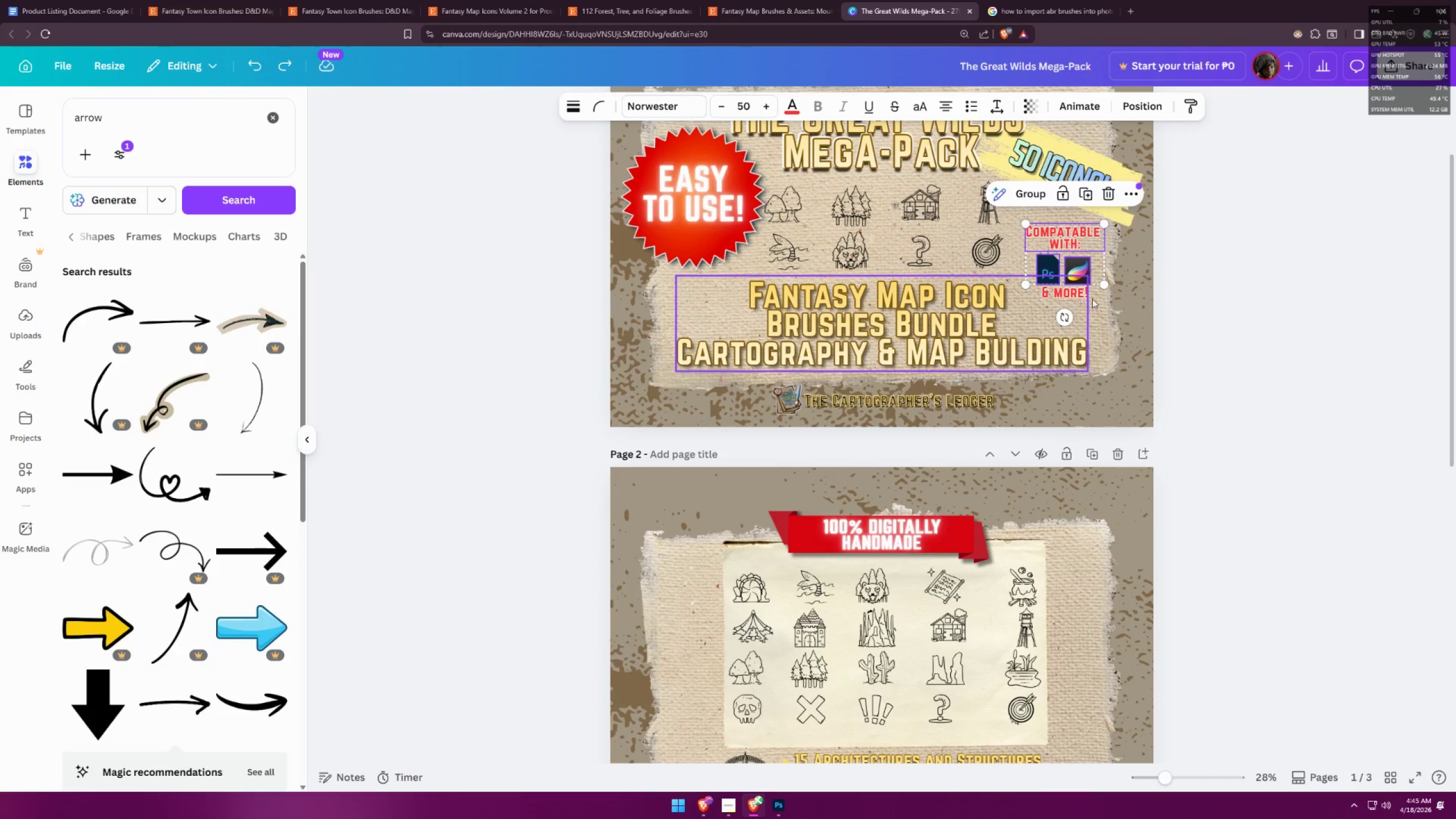 
key(Shift+ShiftLeft)
 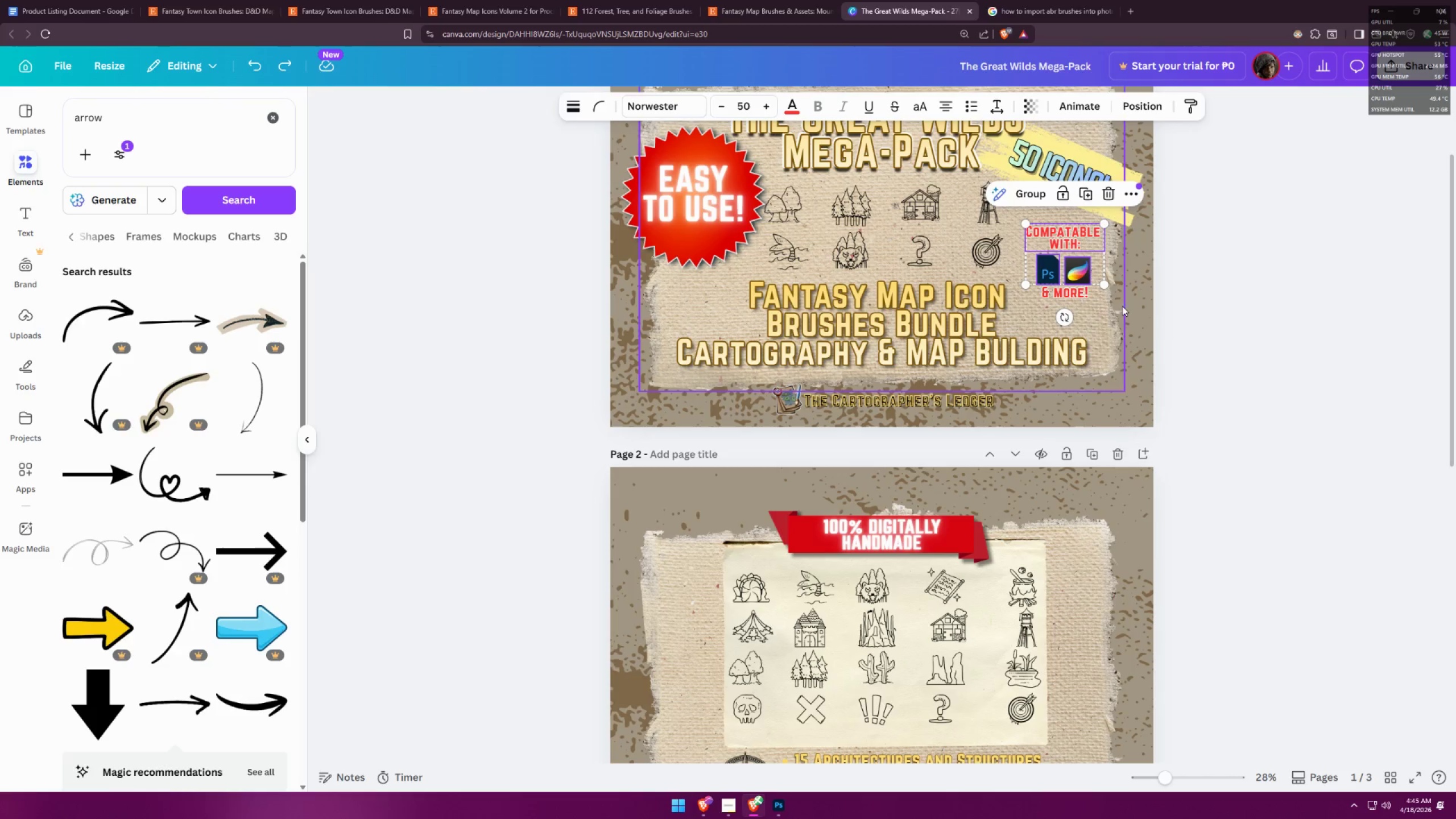 
key(Shift+ShiftLeft)
 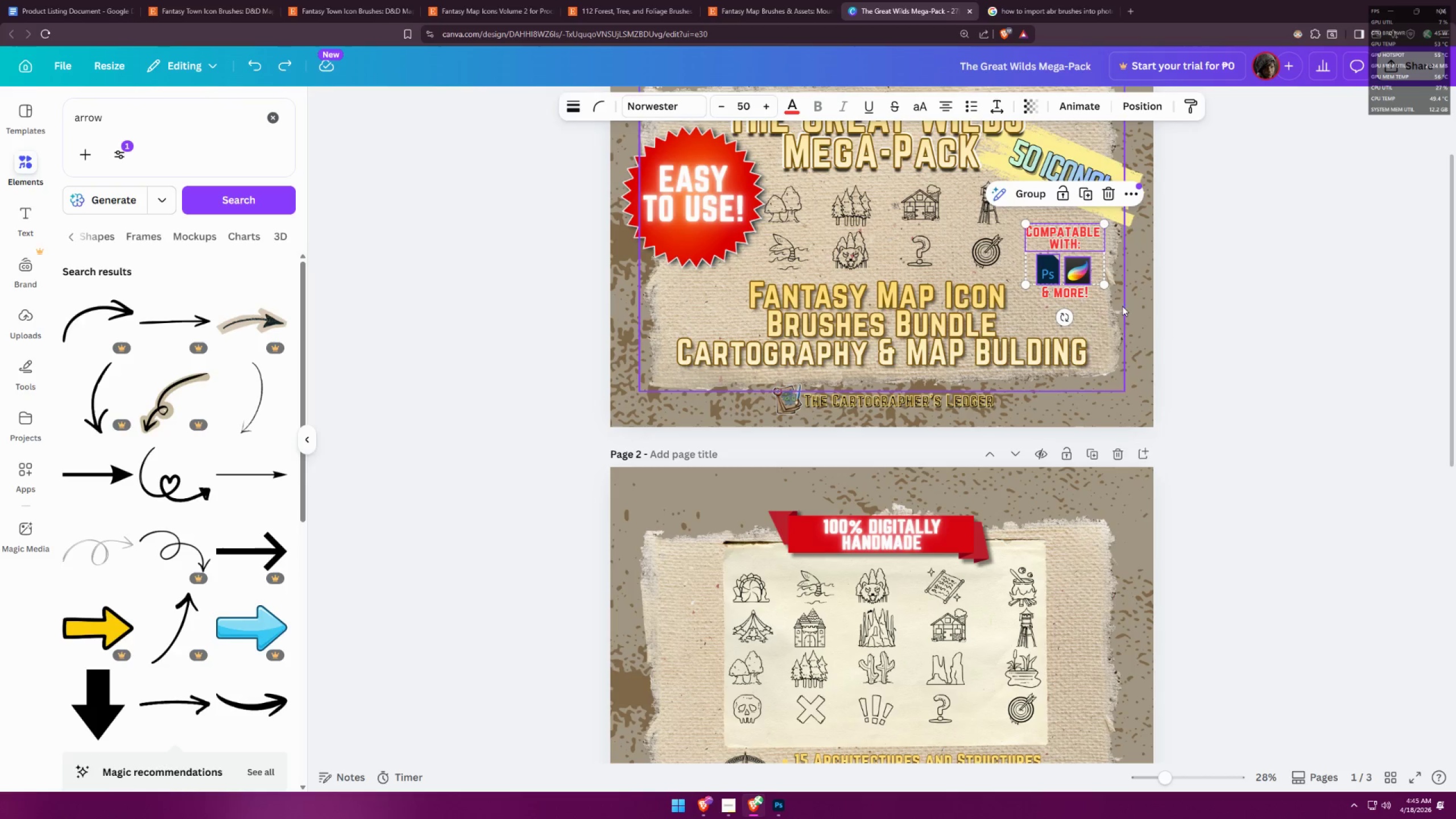 
hold_key(key=ShiftLeft, duration=1.78)
left_click_drag(start_coordinate=[1106, 292], to_coordinate=[1084, 290])
 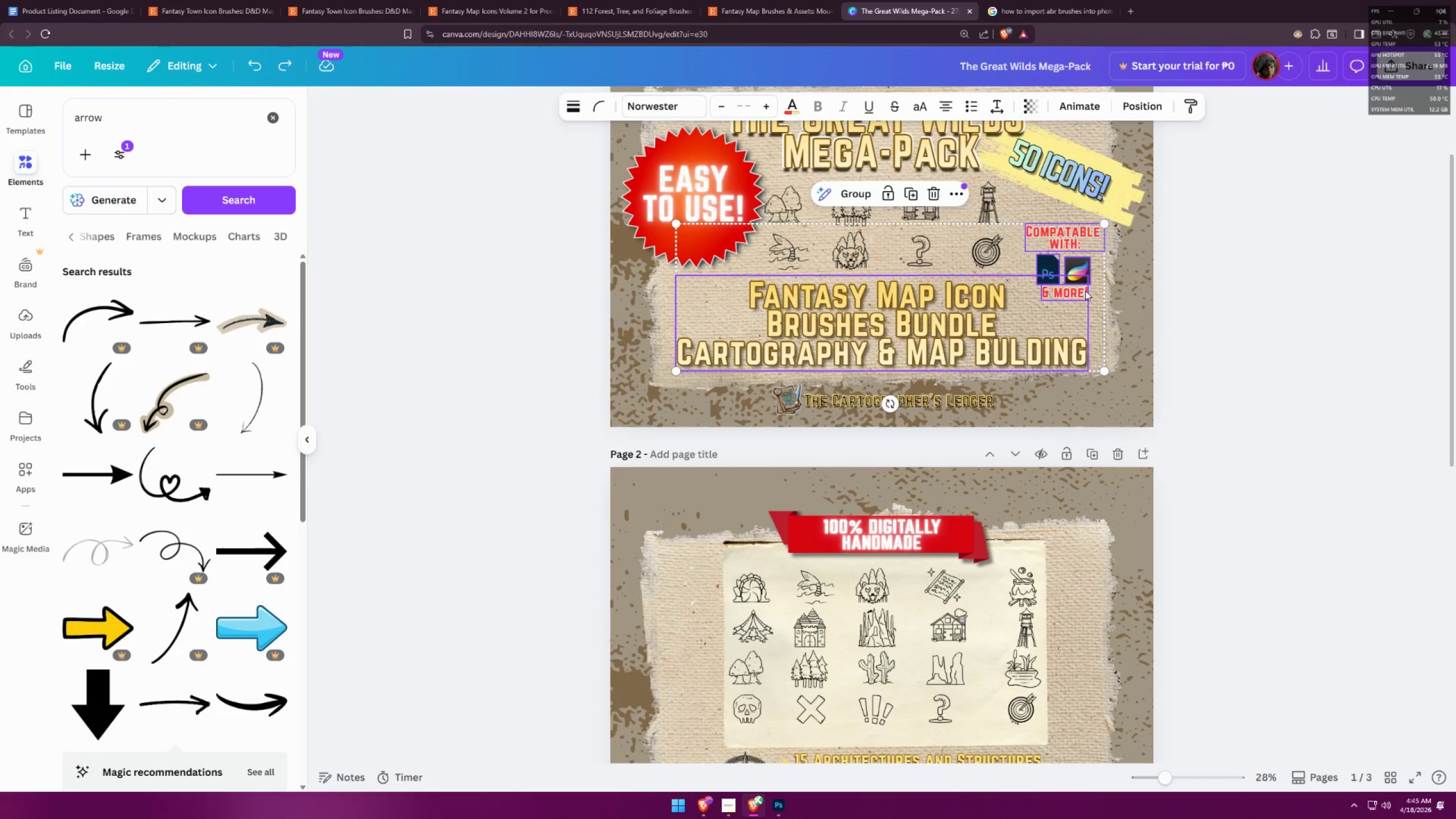 
hold_key(key=ShiftLeft, duration=1.5)
left_click([1037, 329])
 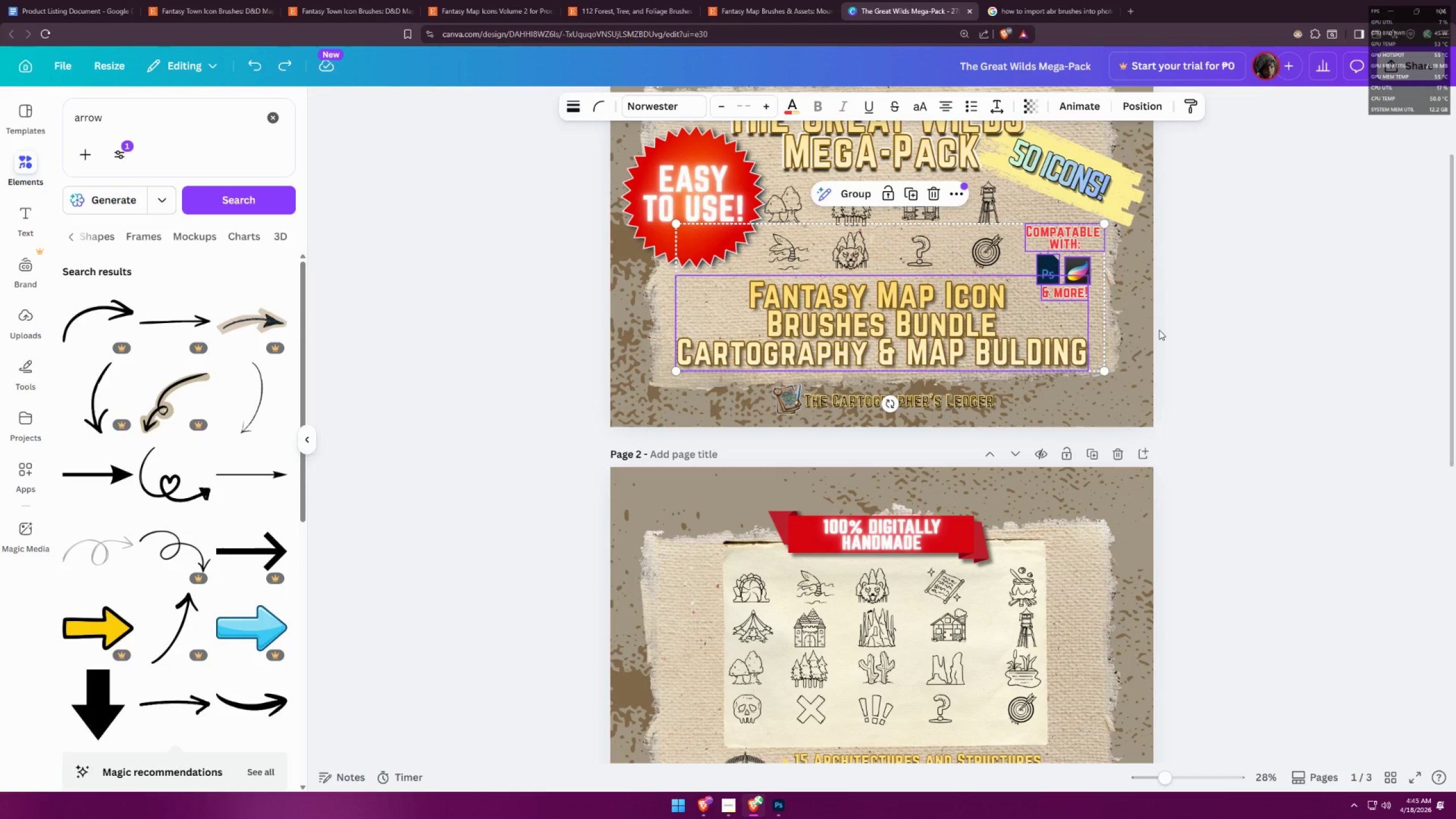 
hold_key(key=ShiftLeft, duration=1.0)
left_click([1057, 320])
 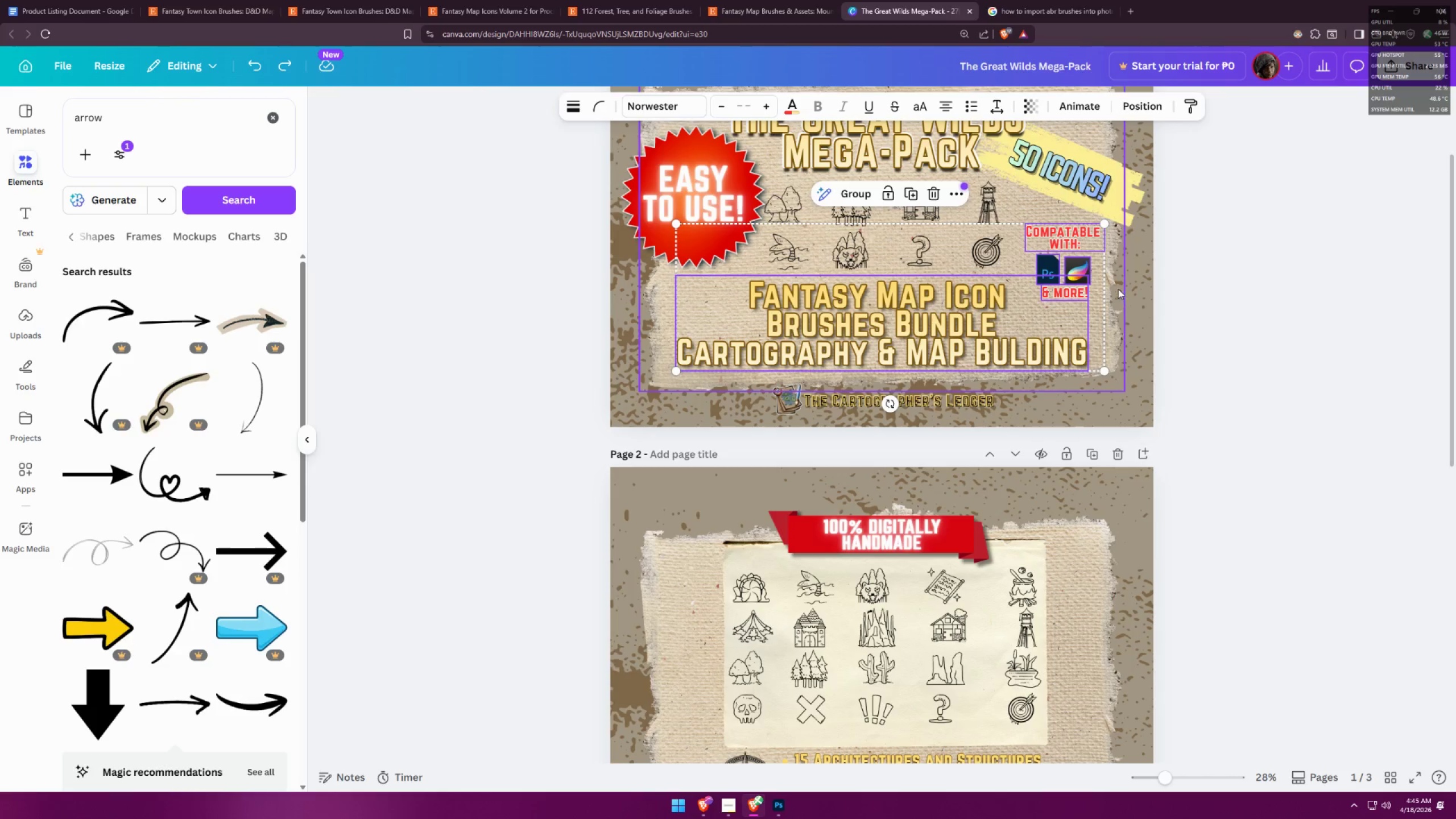 
left_click_drag(start_coordinate=[1082, 267], to_coordinate=[1107, 266])
 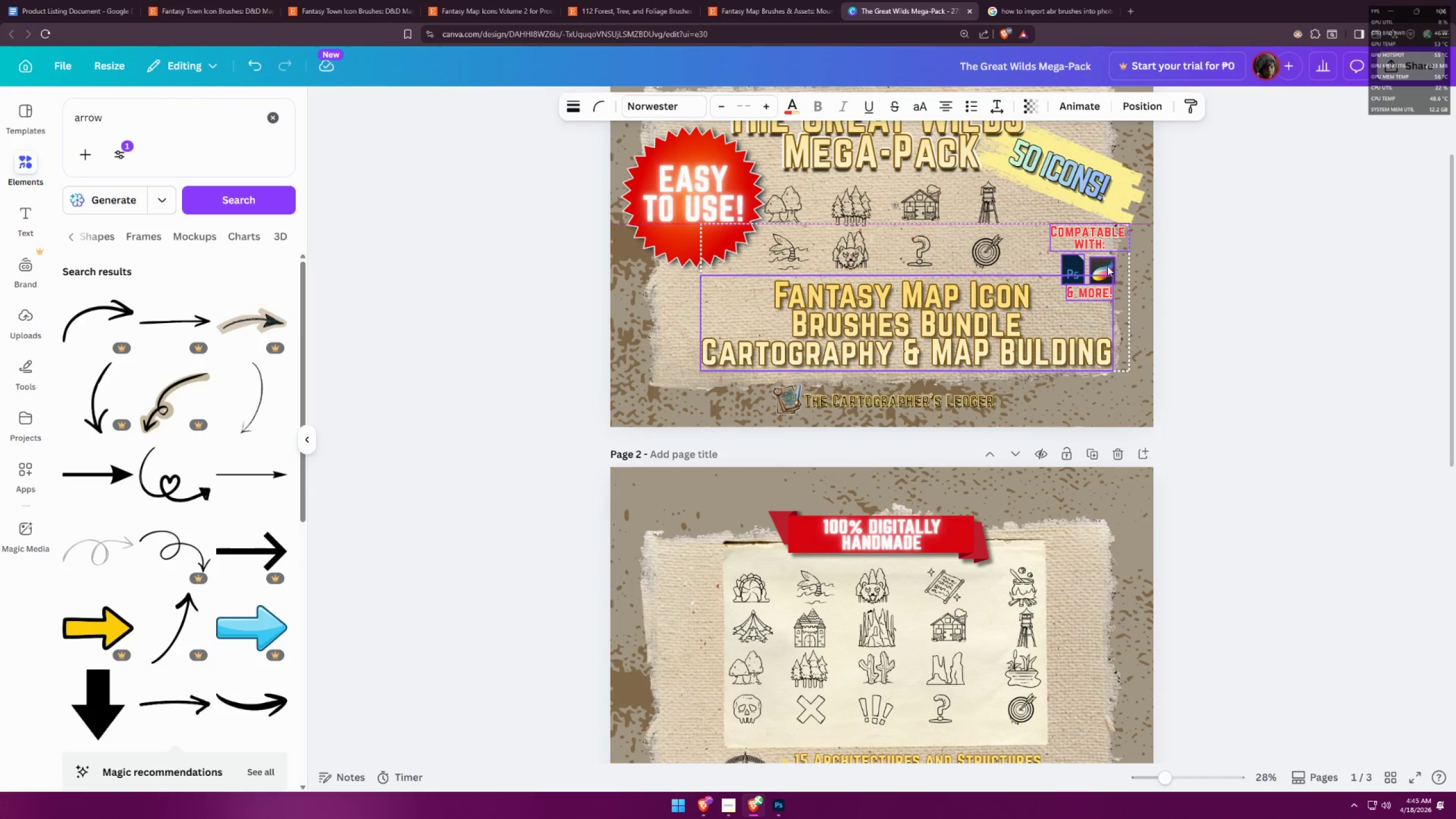 
key(Control+ControlLeft)
 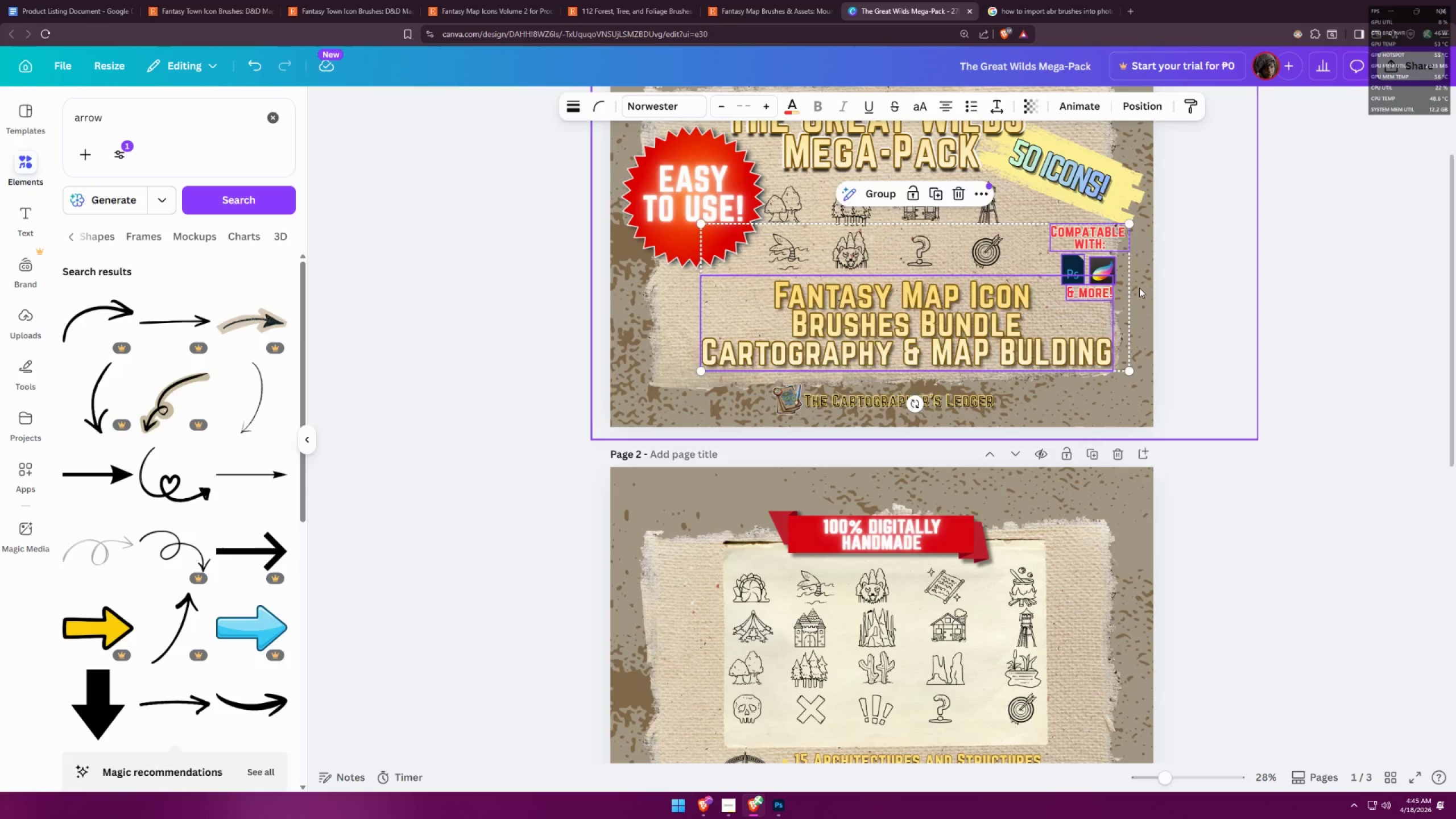 
key(Control+Z)
 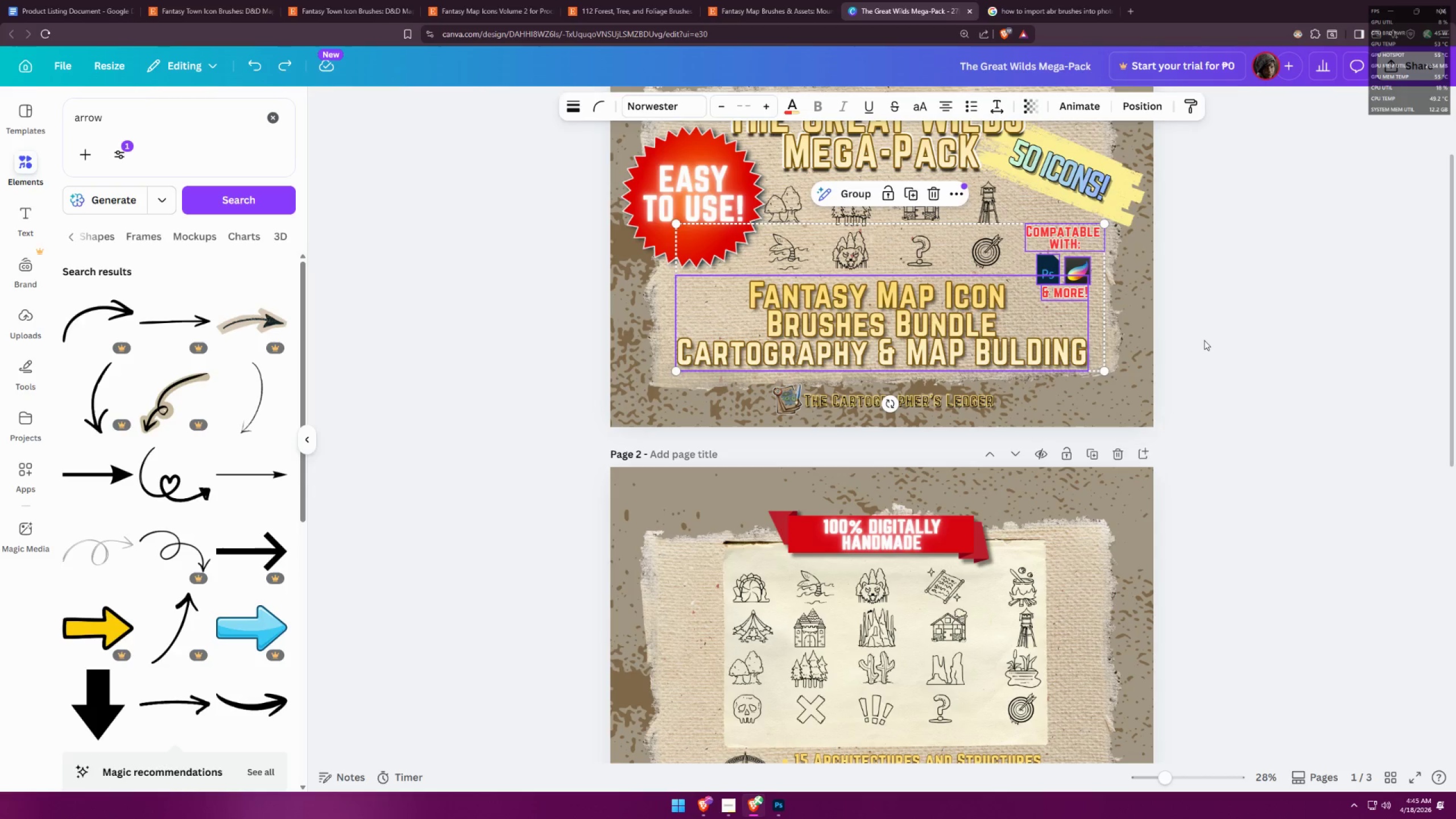 
left_click([1205, 340])
 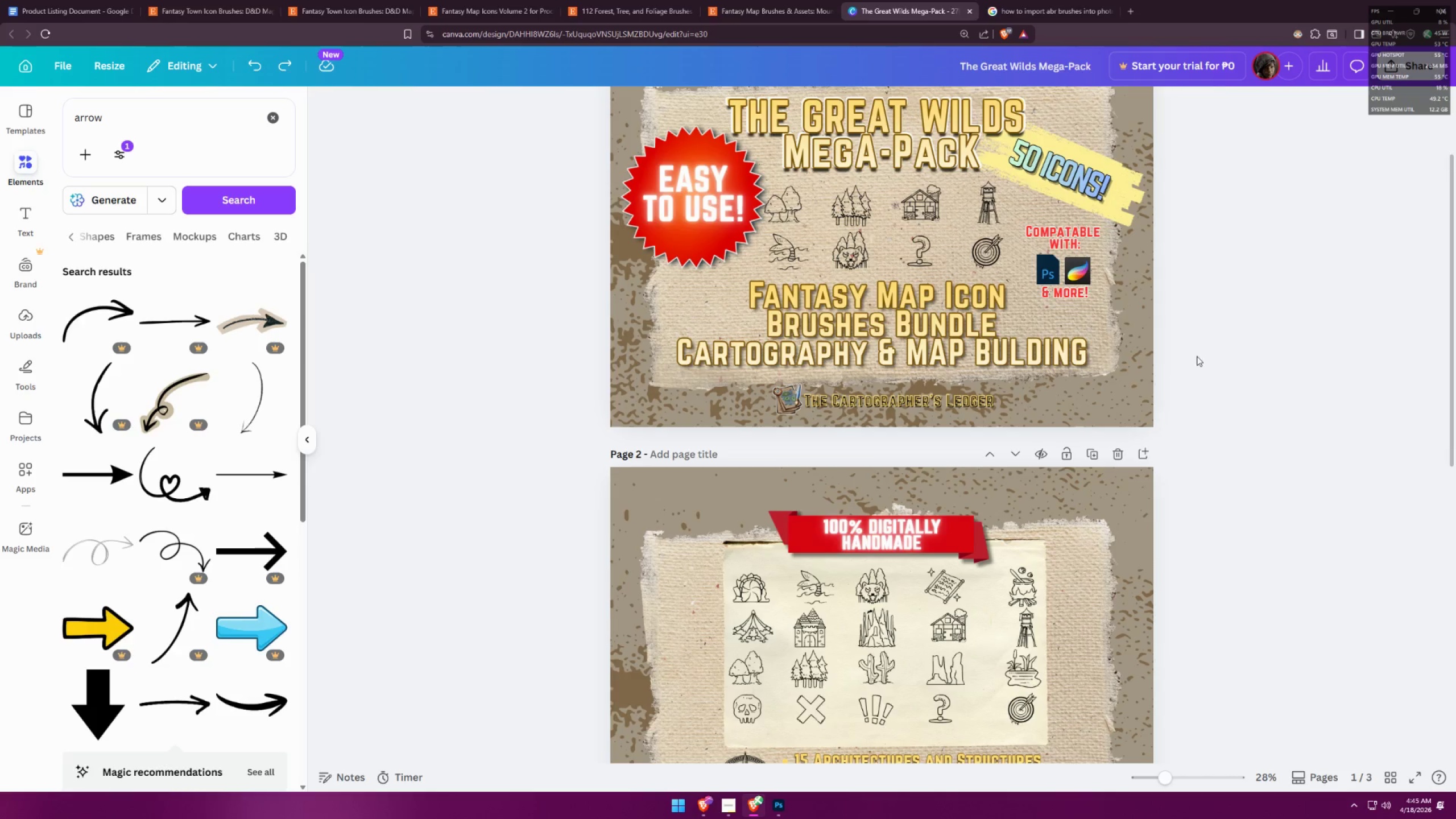 
scroll: coordinate [1182, 399], scroll_direction: down, amount: 11.0
 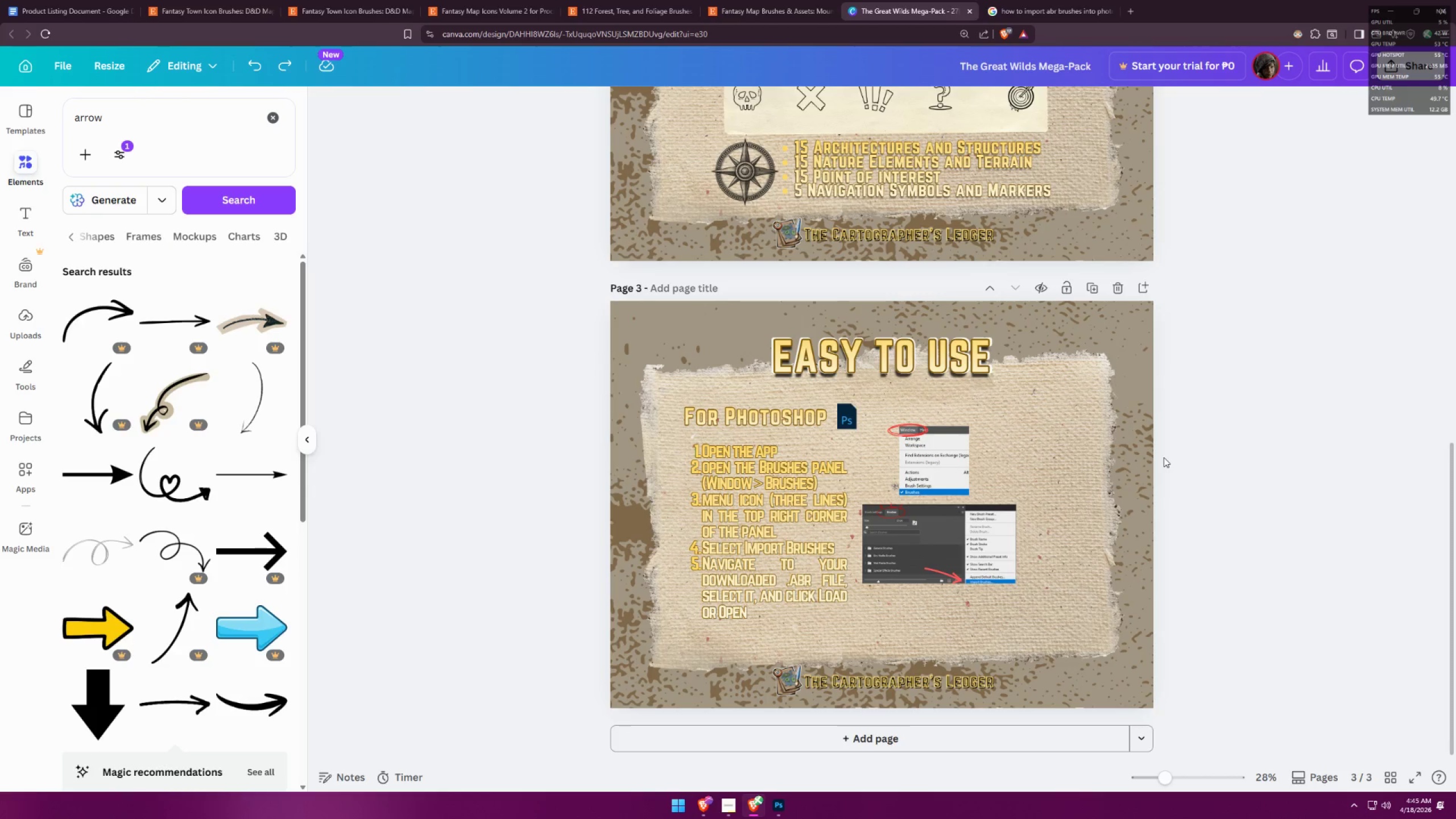 
hold_key(key=ControlLeft, duration=0.67)
scroll: coordinate [1159, 466], scroll_direction: up, amount: 2.0
 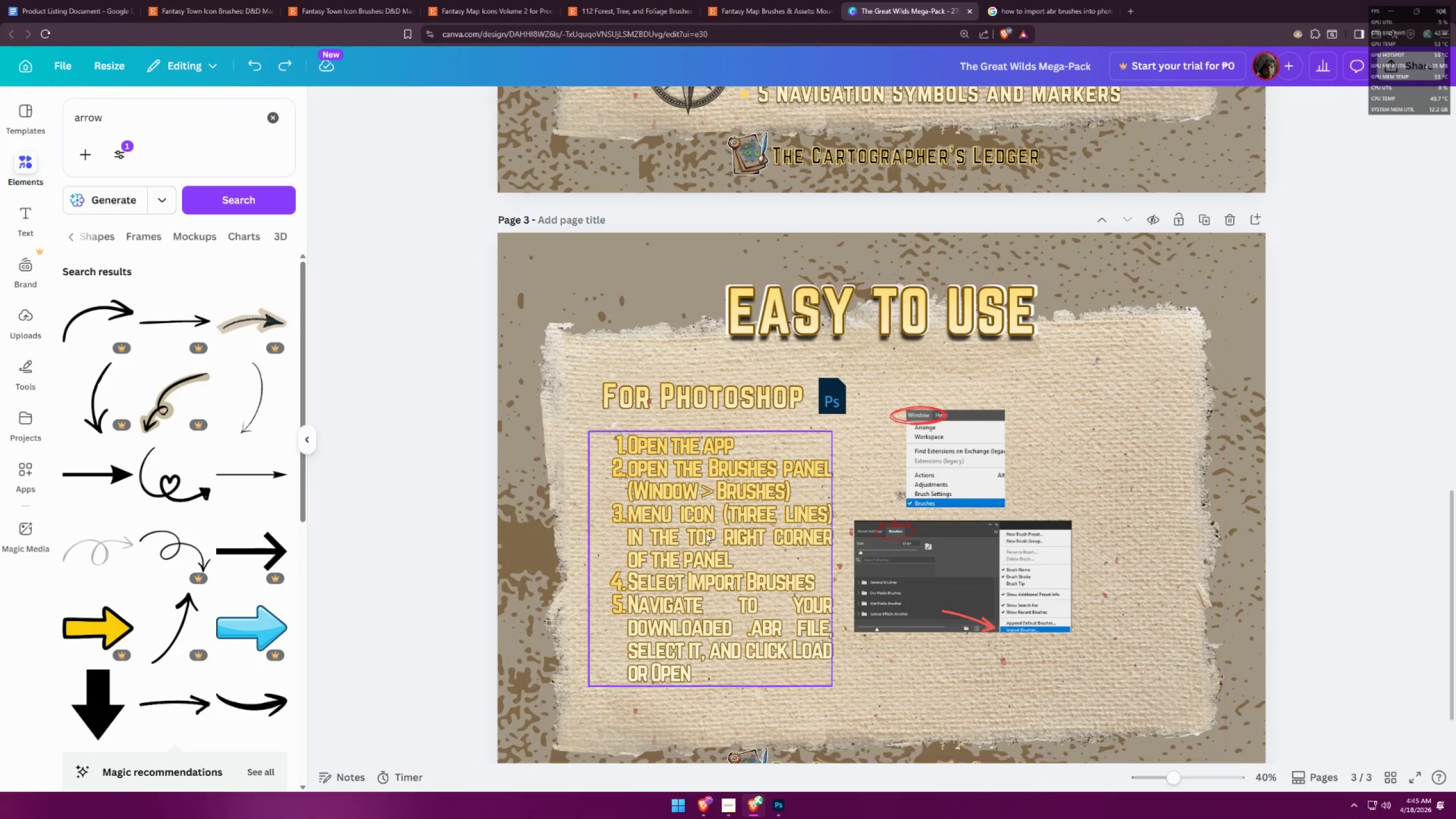 
double_click([705, 533])
 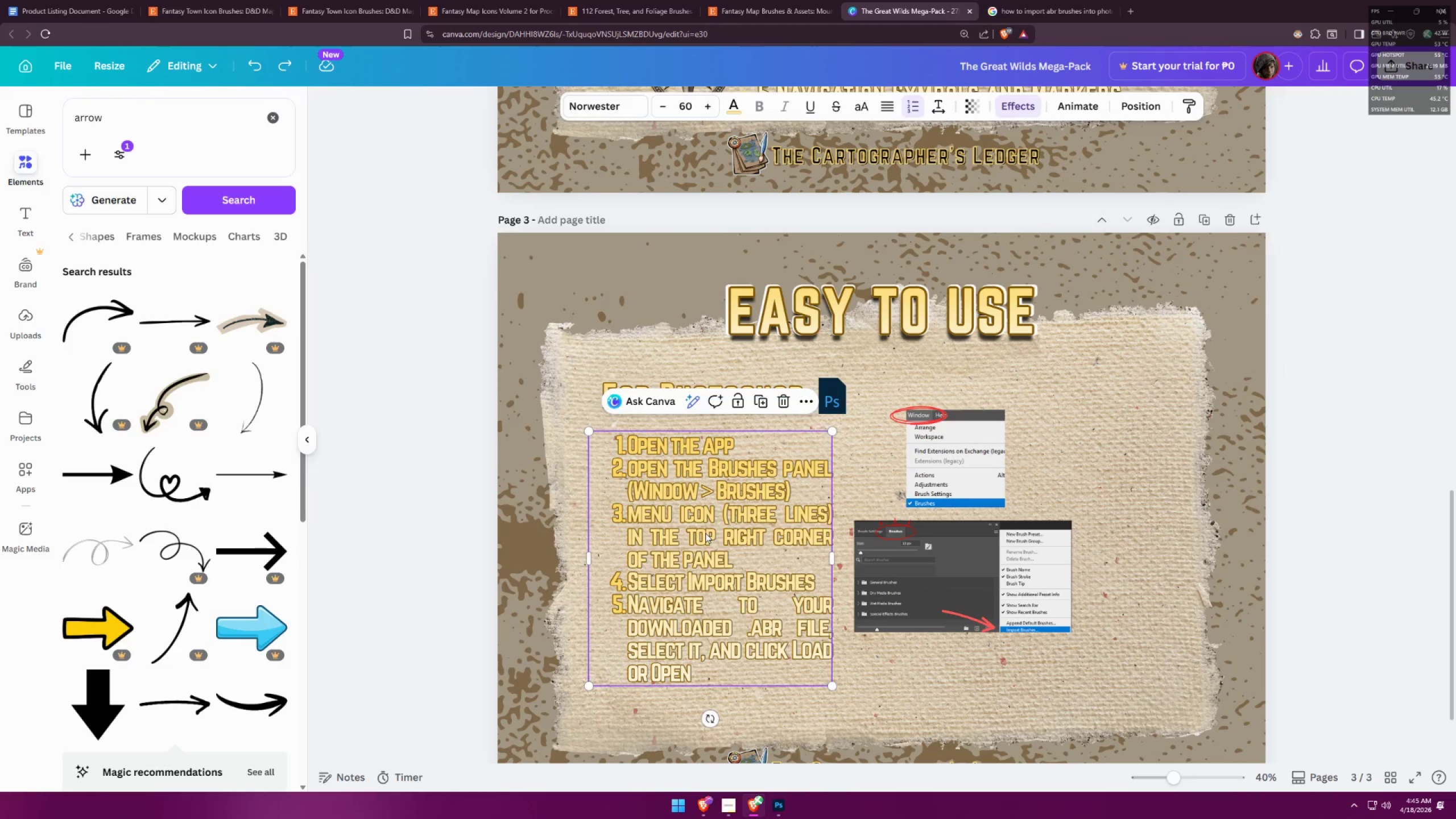 
triple_click([705, 533])
 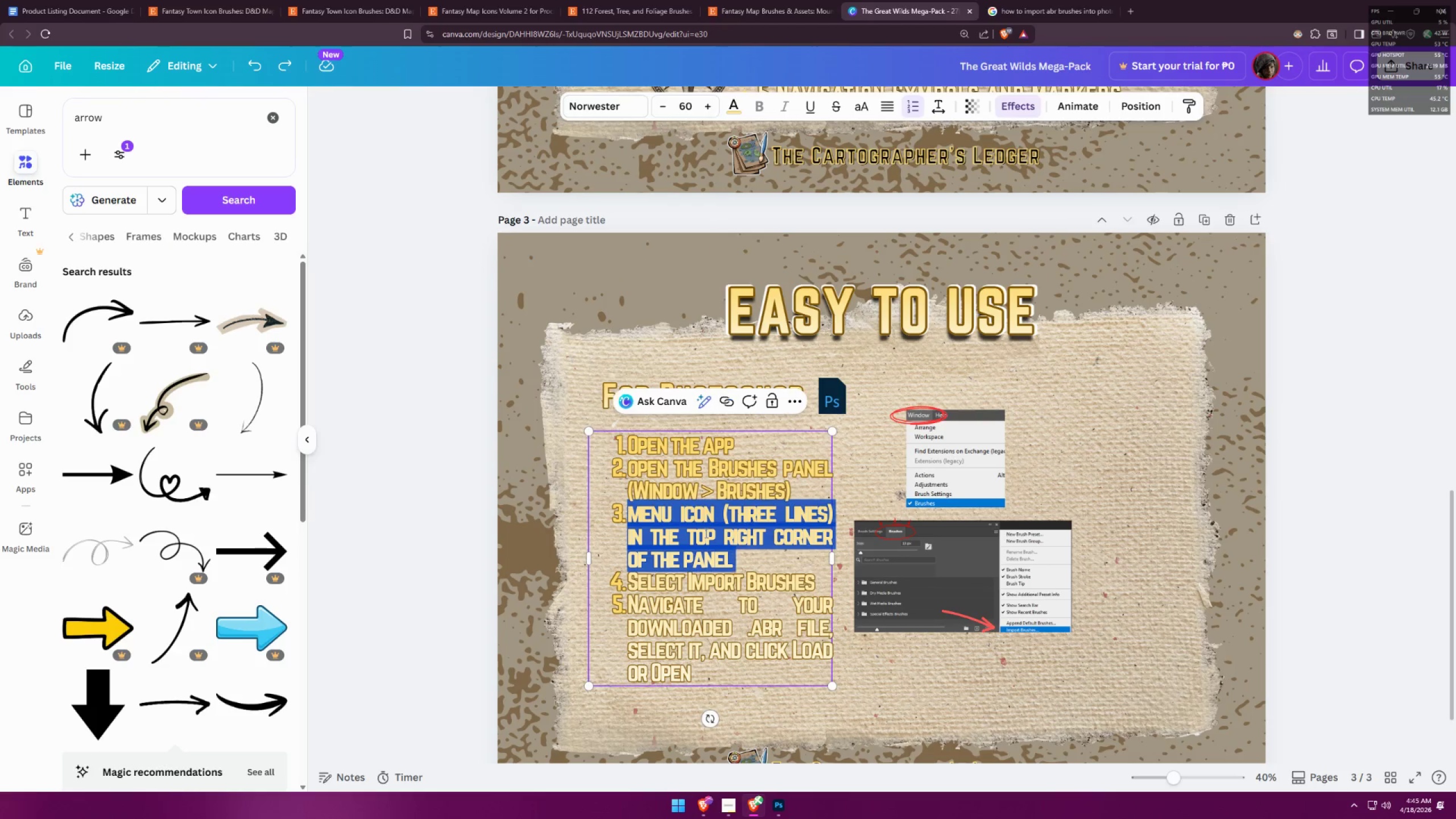 
key(Control+ControlLeft)
 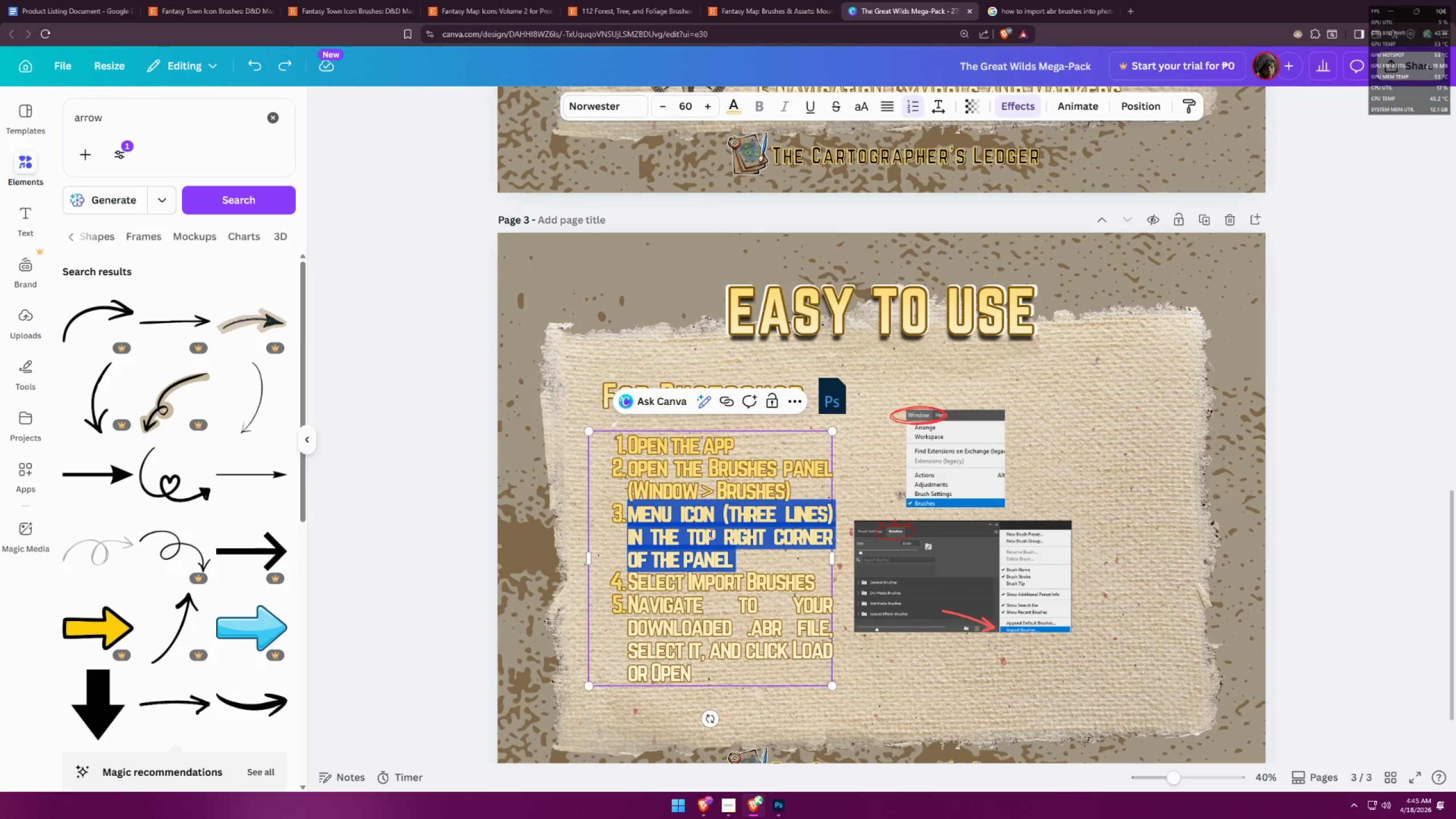 
key(Control+A)
 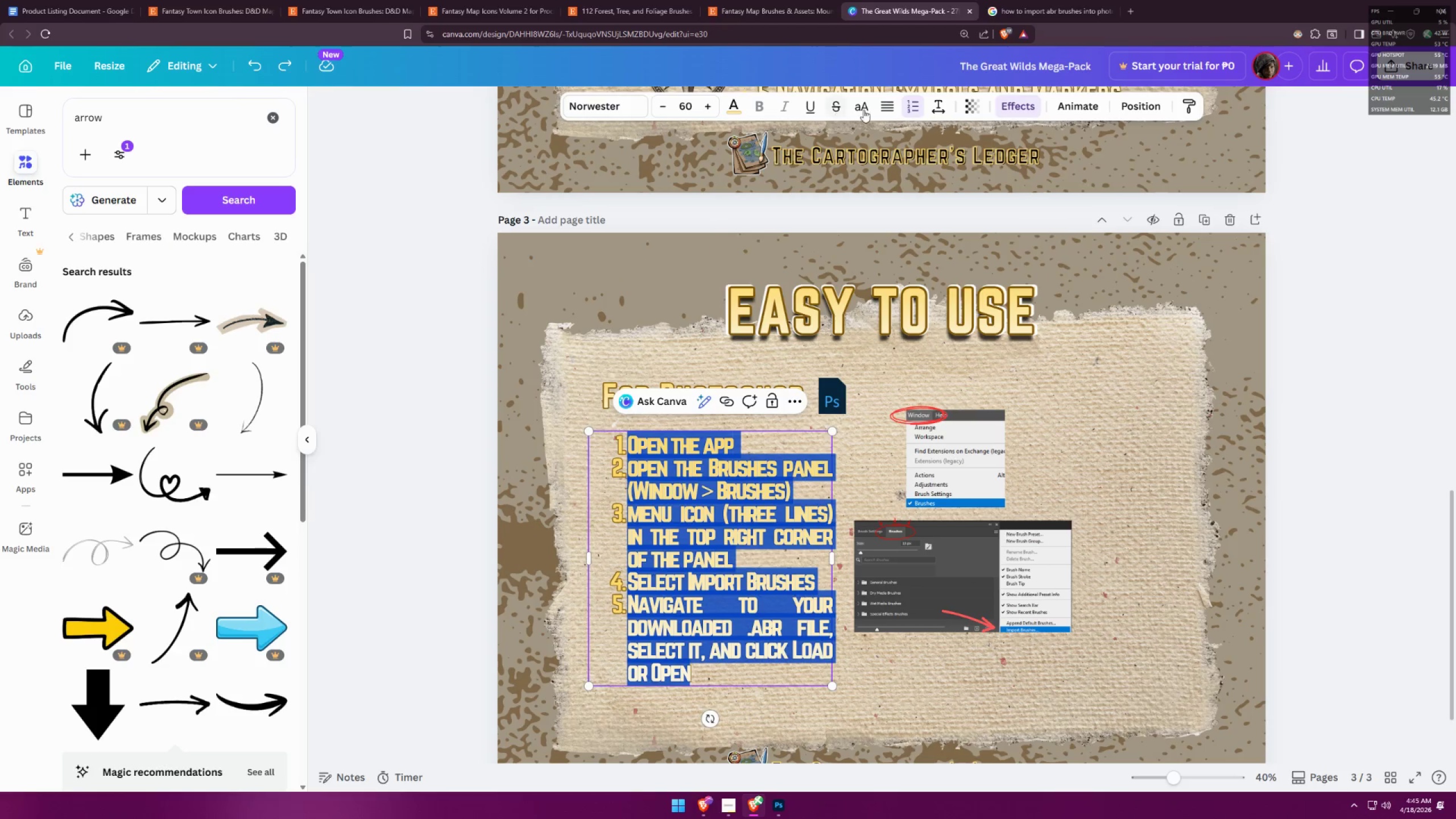 
left_click([1033, 106])
 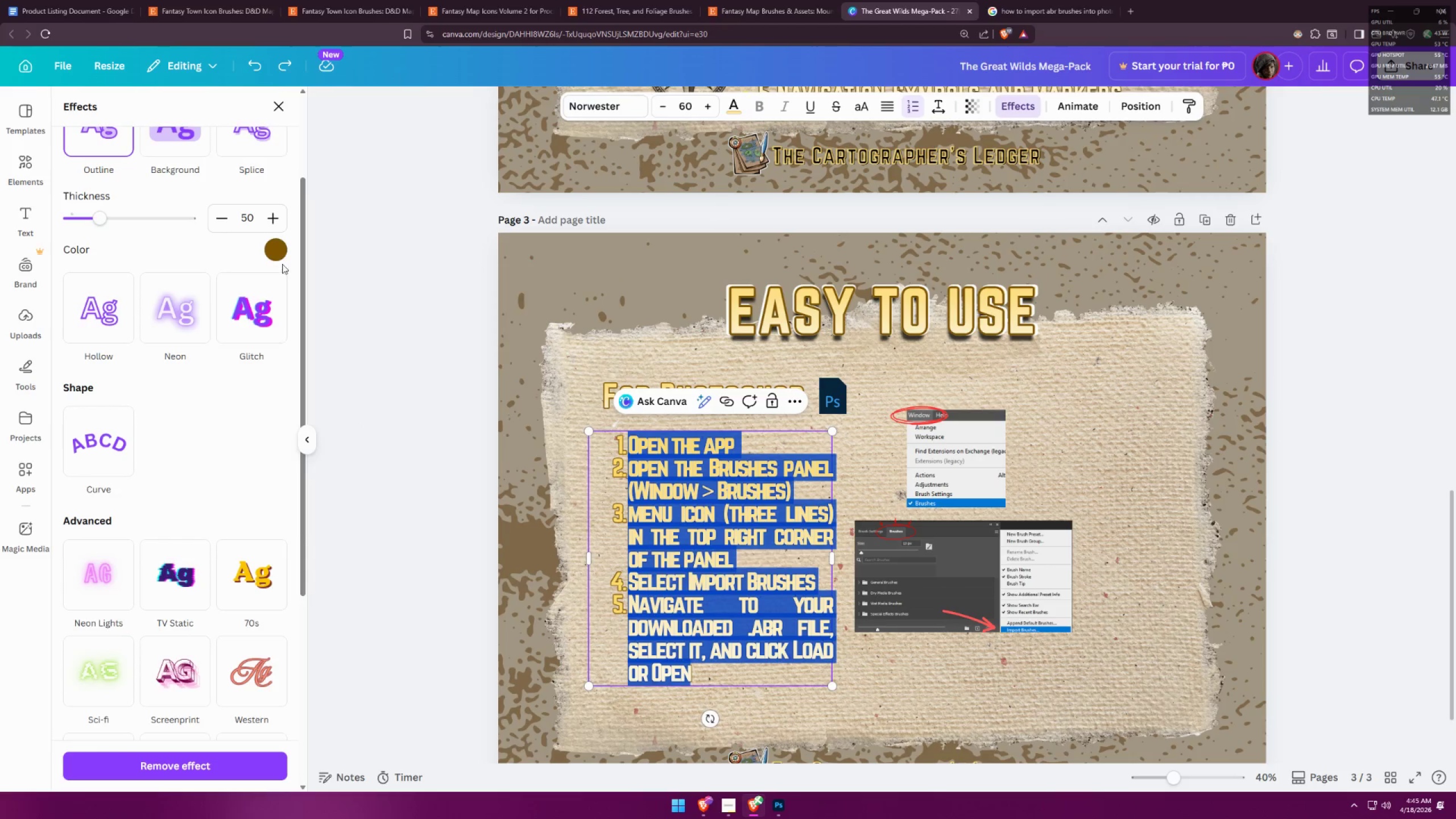 
double_click([279, 253])
 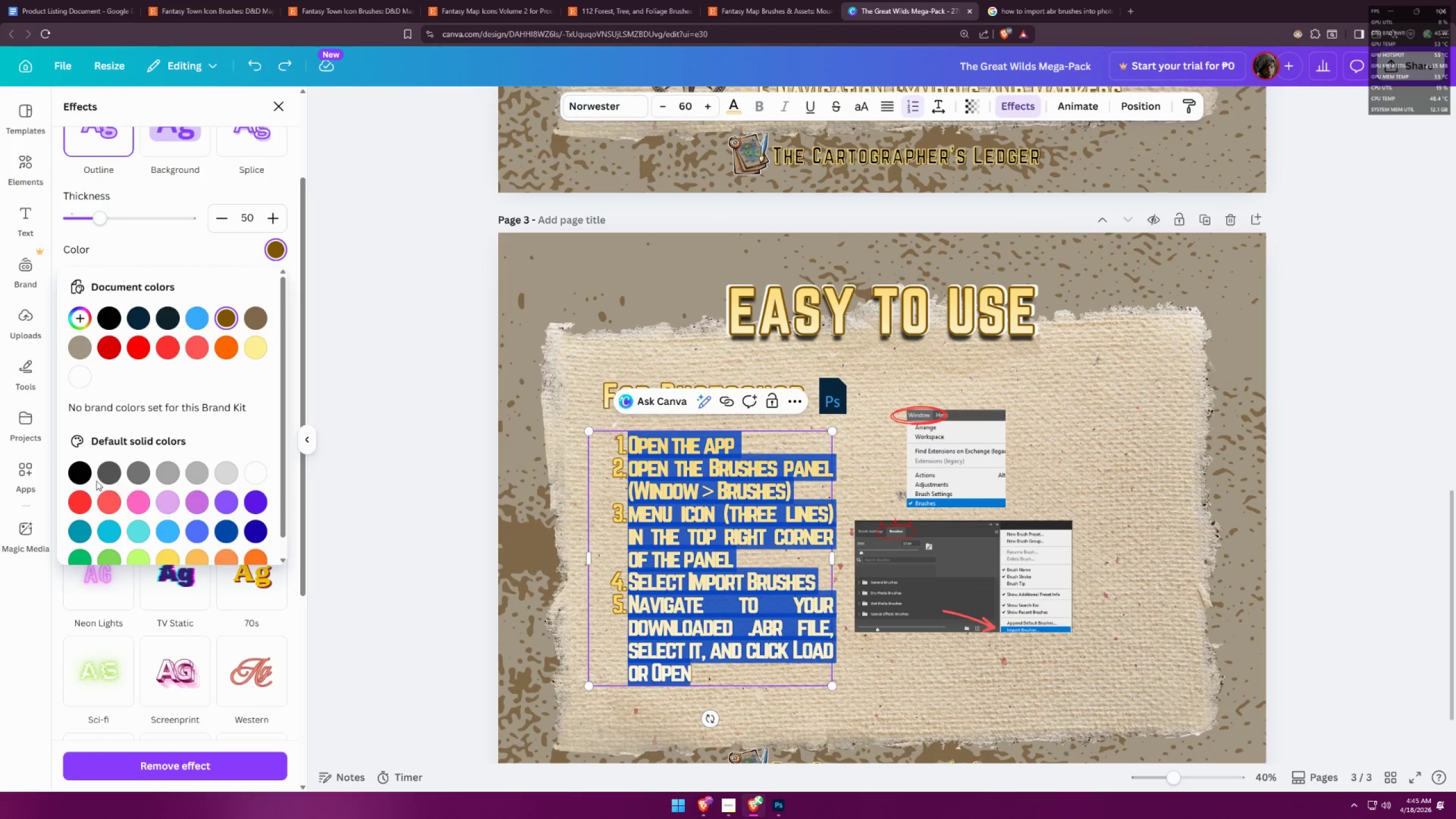 
left_click([88, 475])
 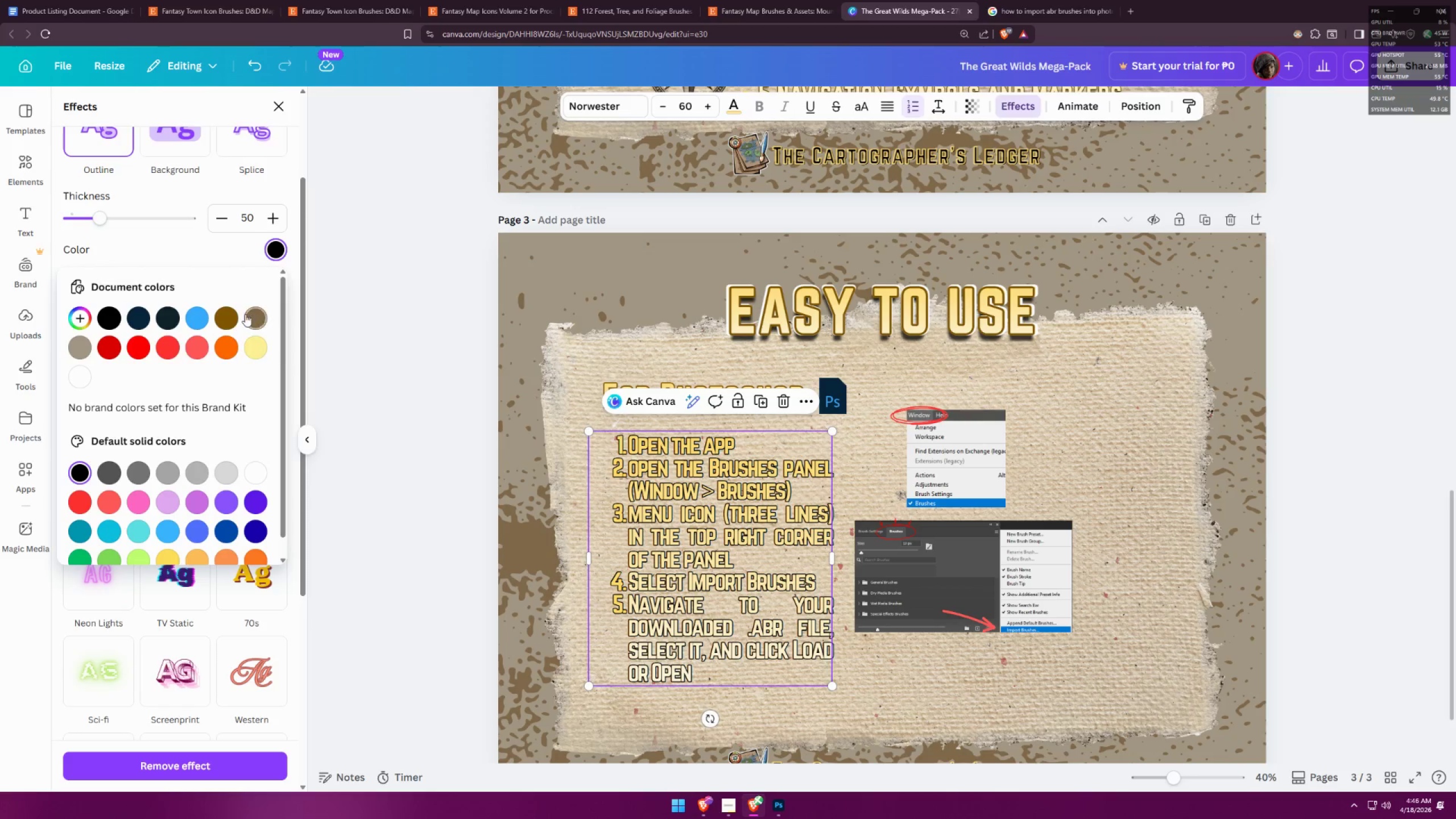 
left_click([508, 533])
 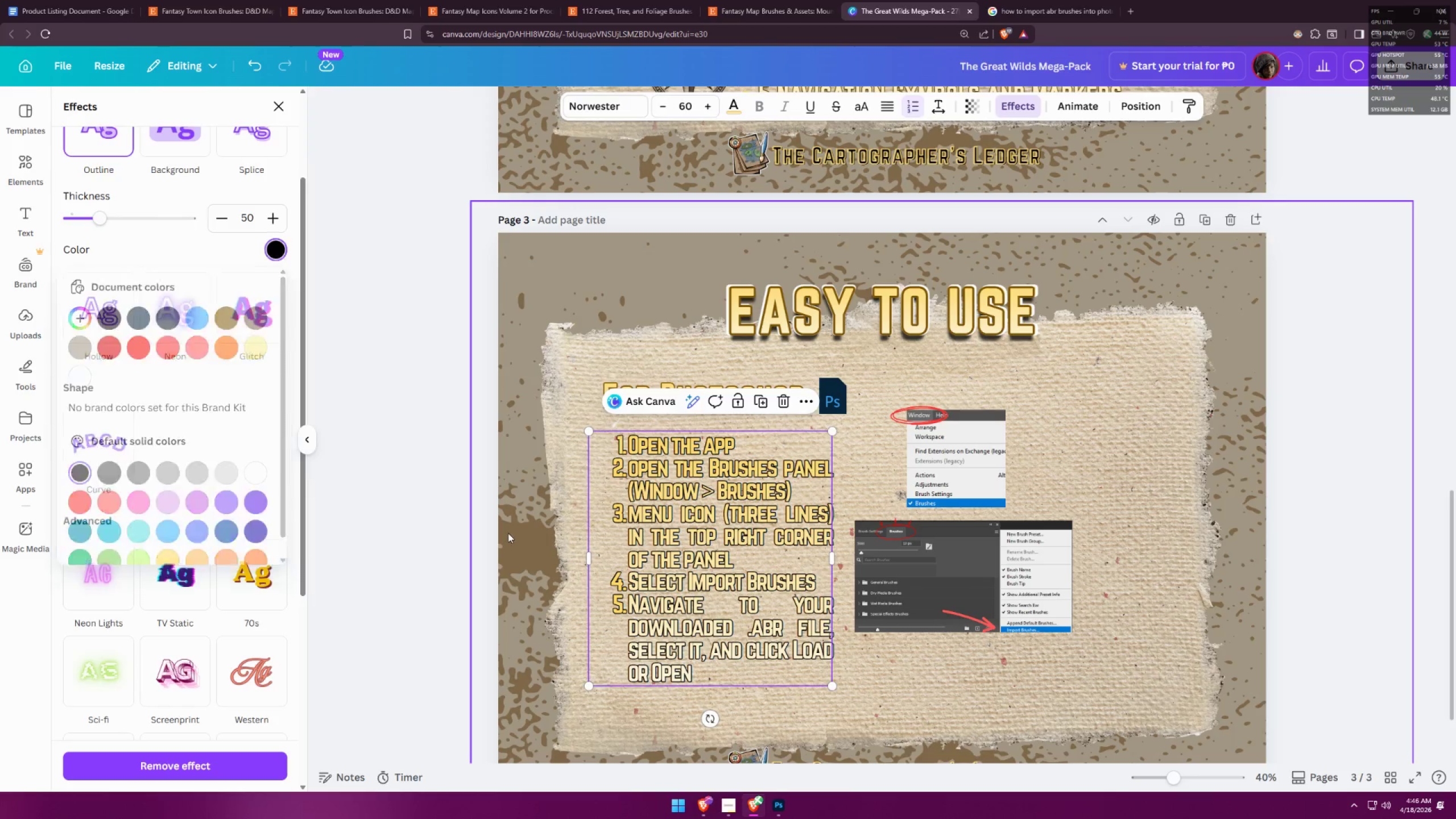 
key(Control+Z)
 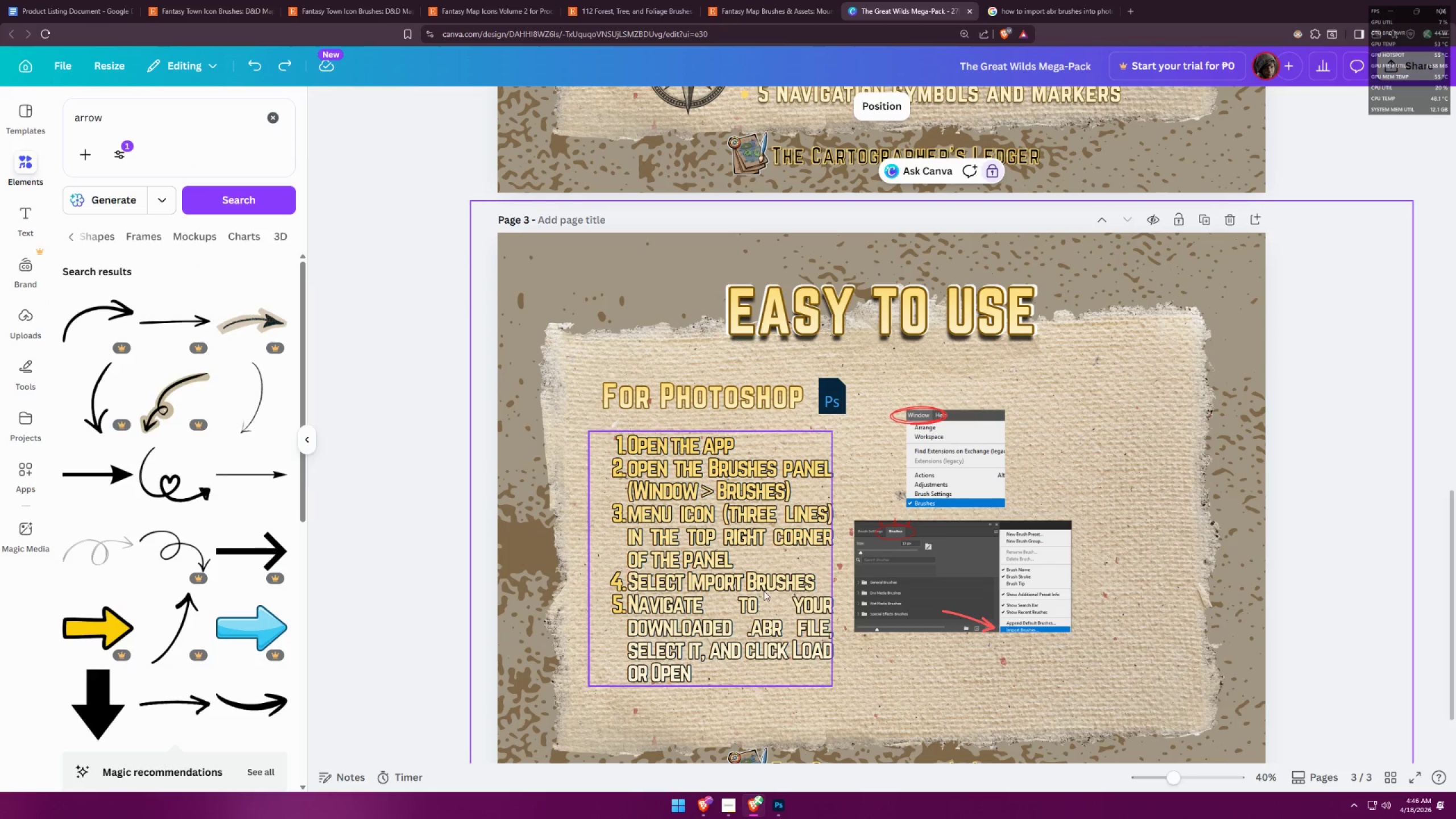 
left_click([1161, 561])
 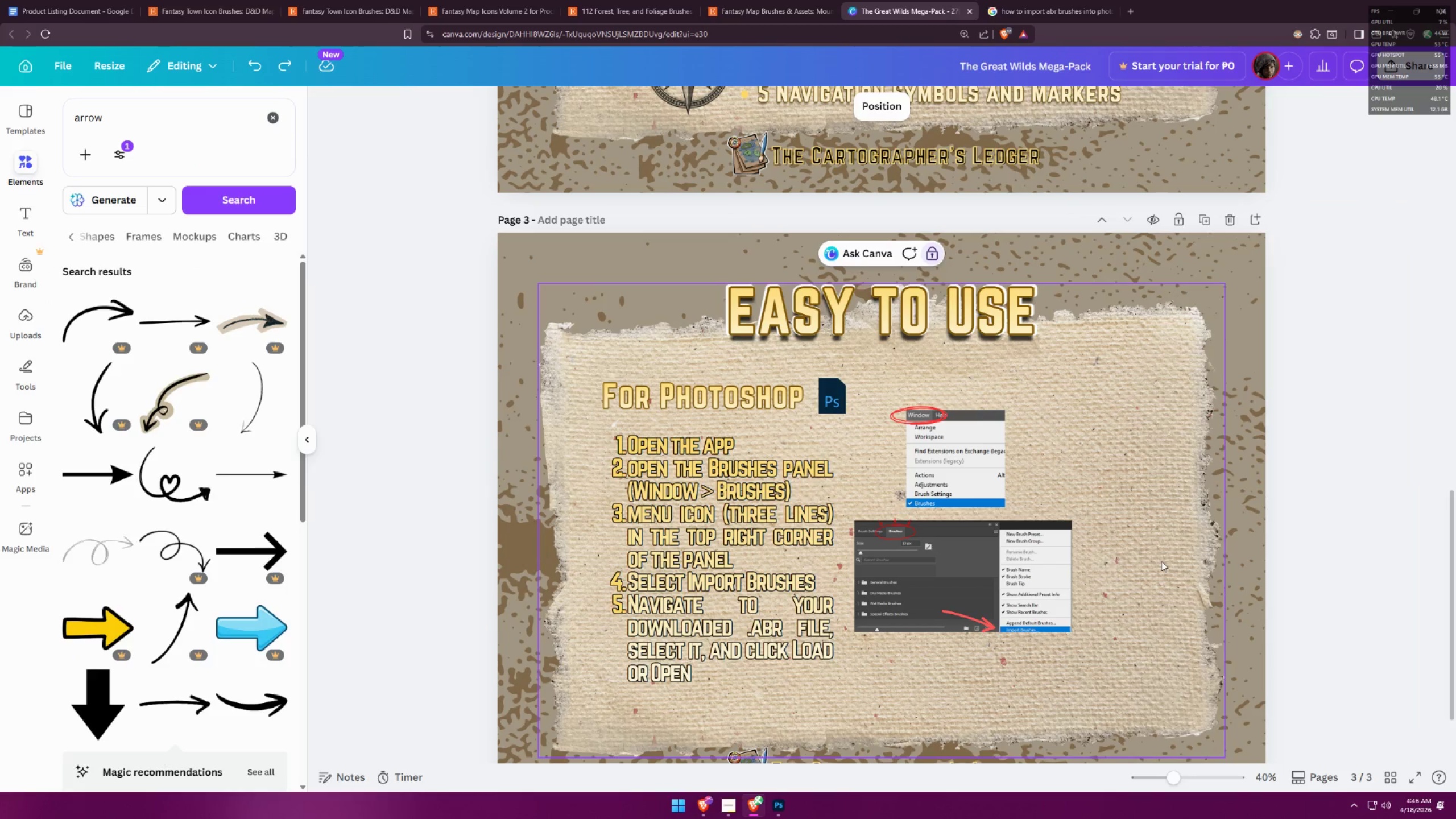 
key(Control+Z)
 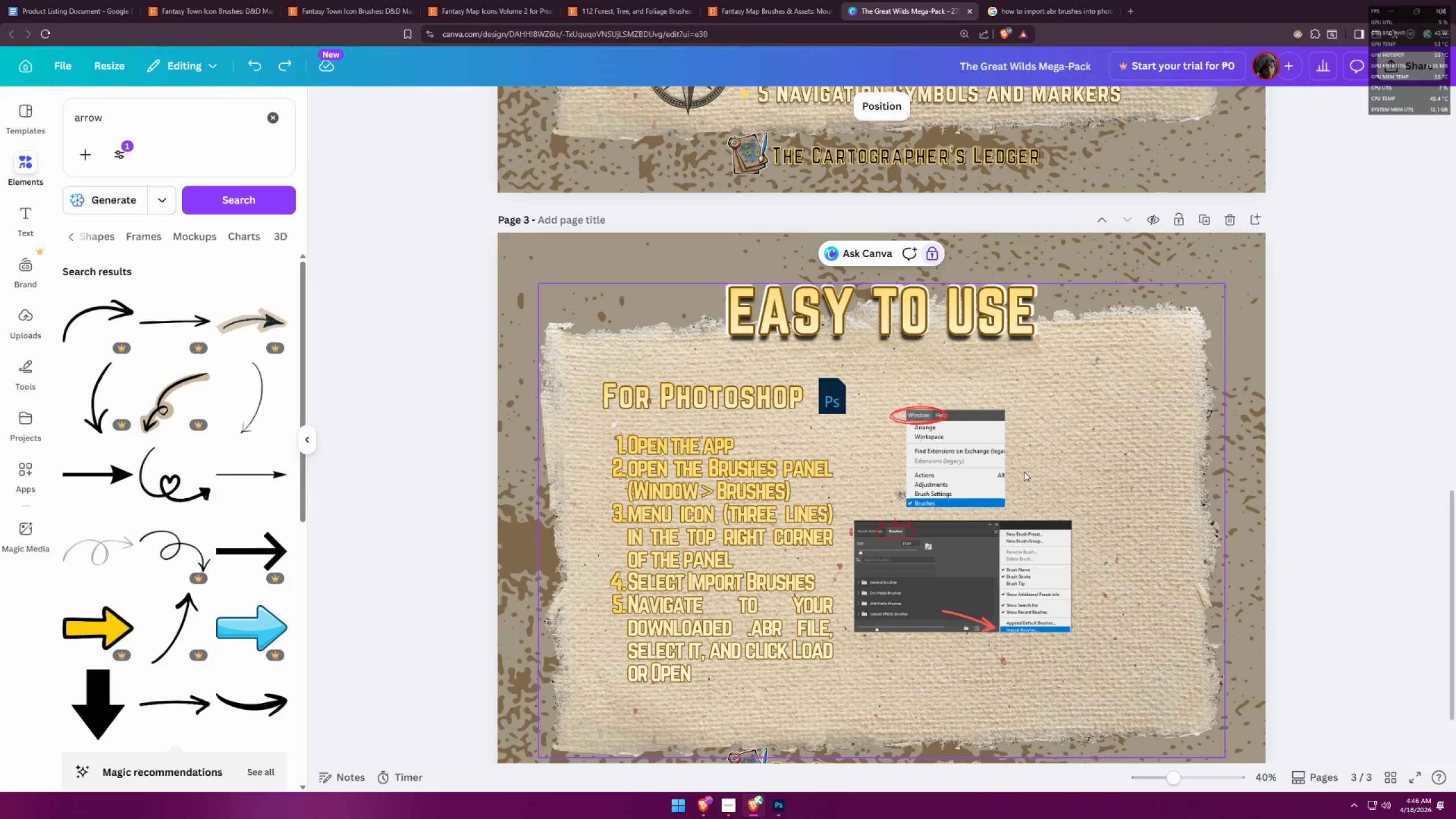 
wait(6.67)
 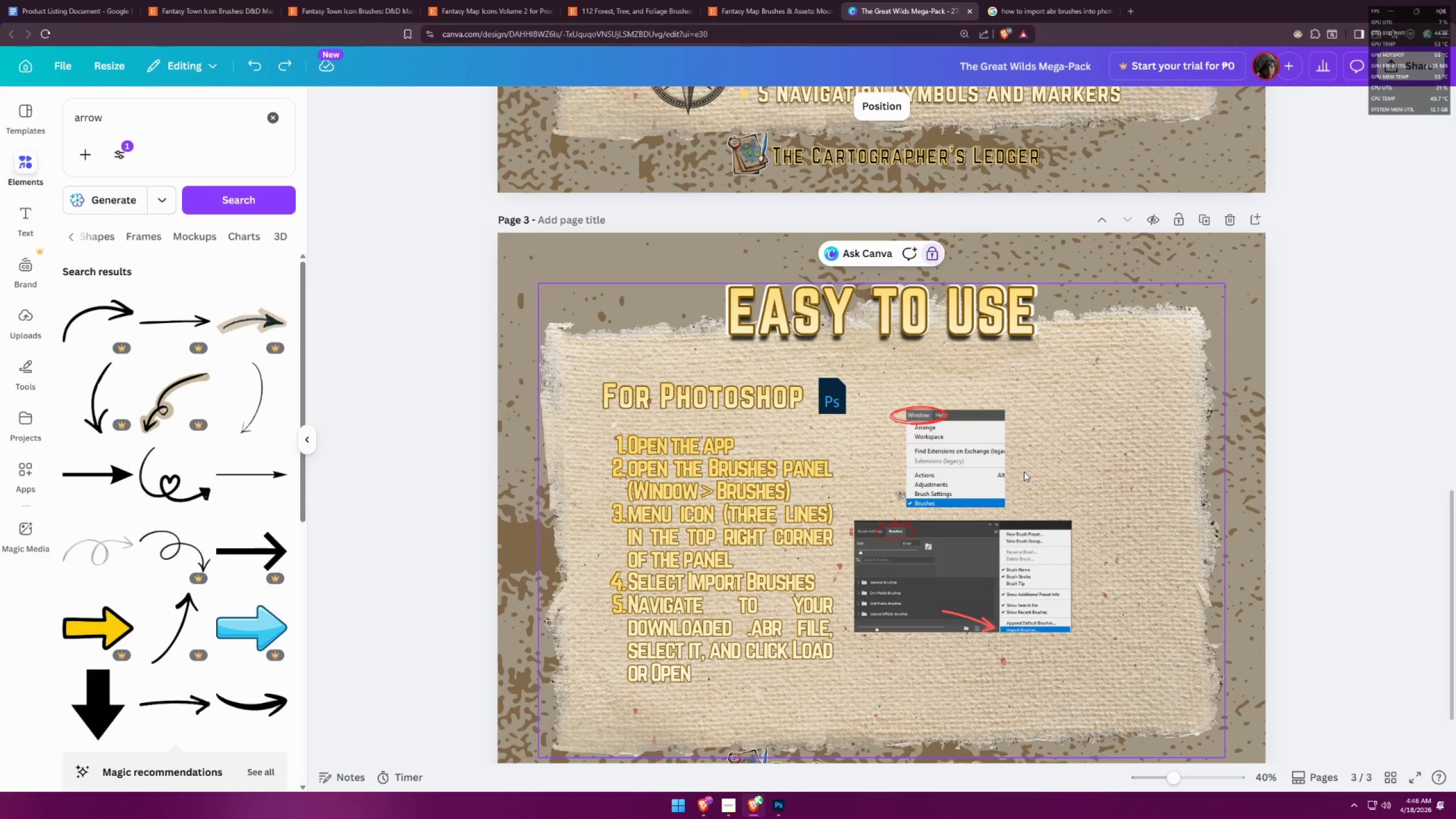 
left_click([681, 809])
 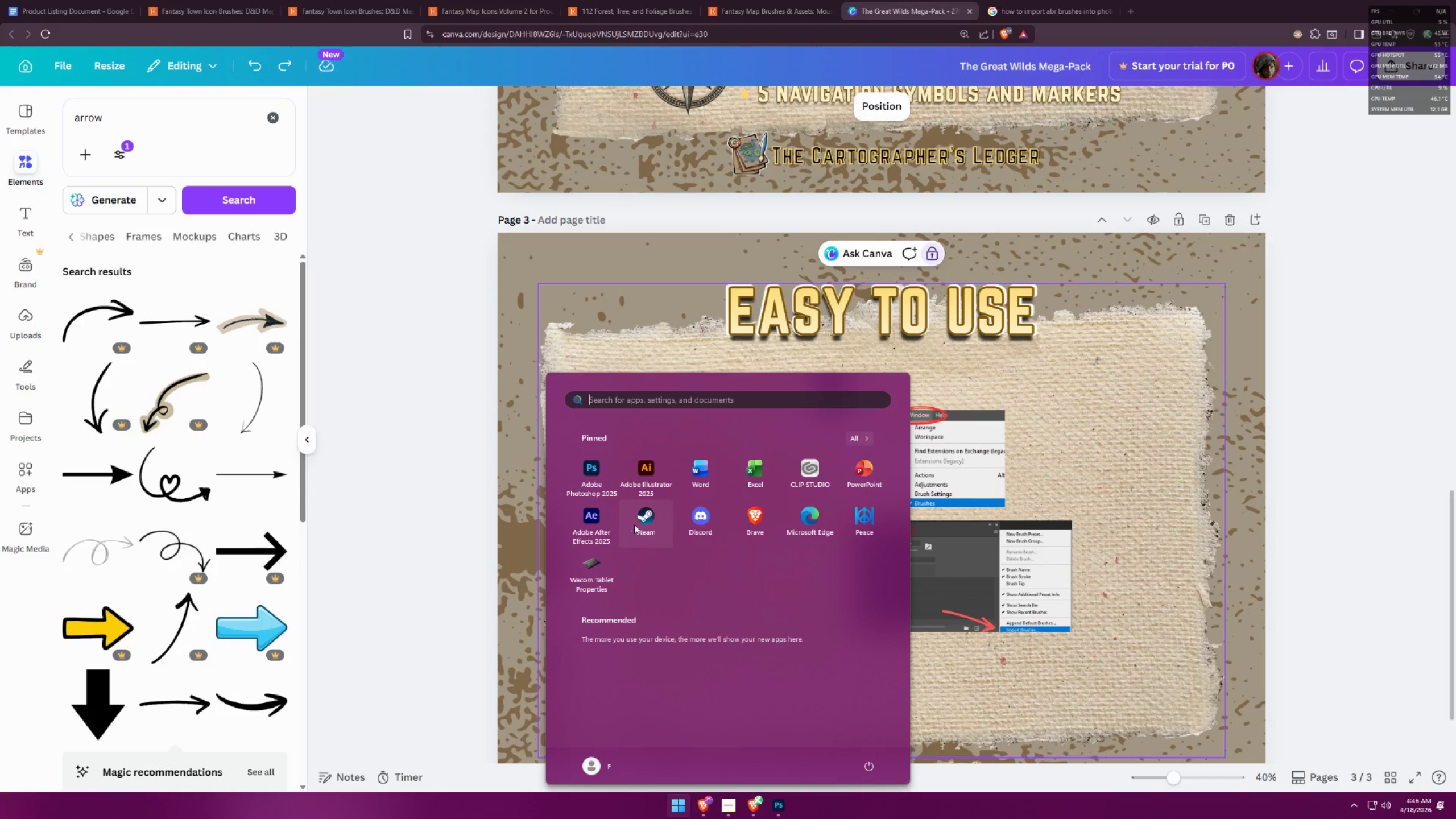 
wait(5.86)
 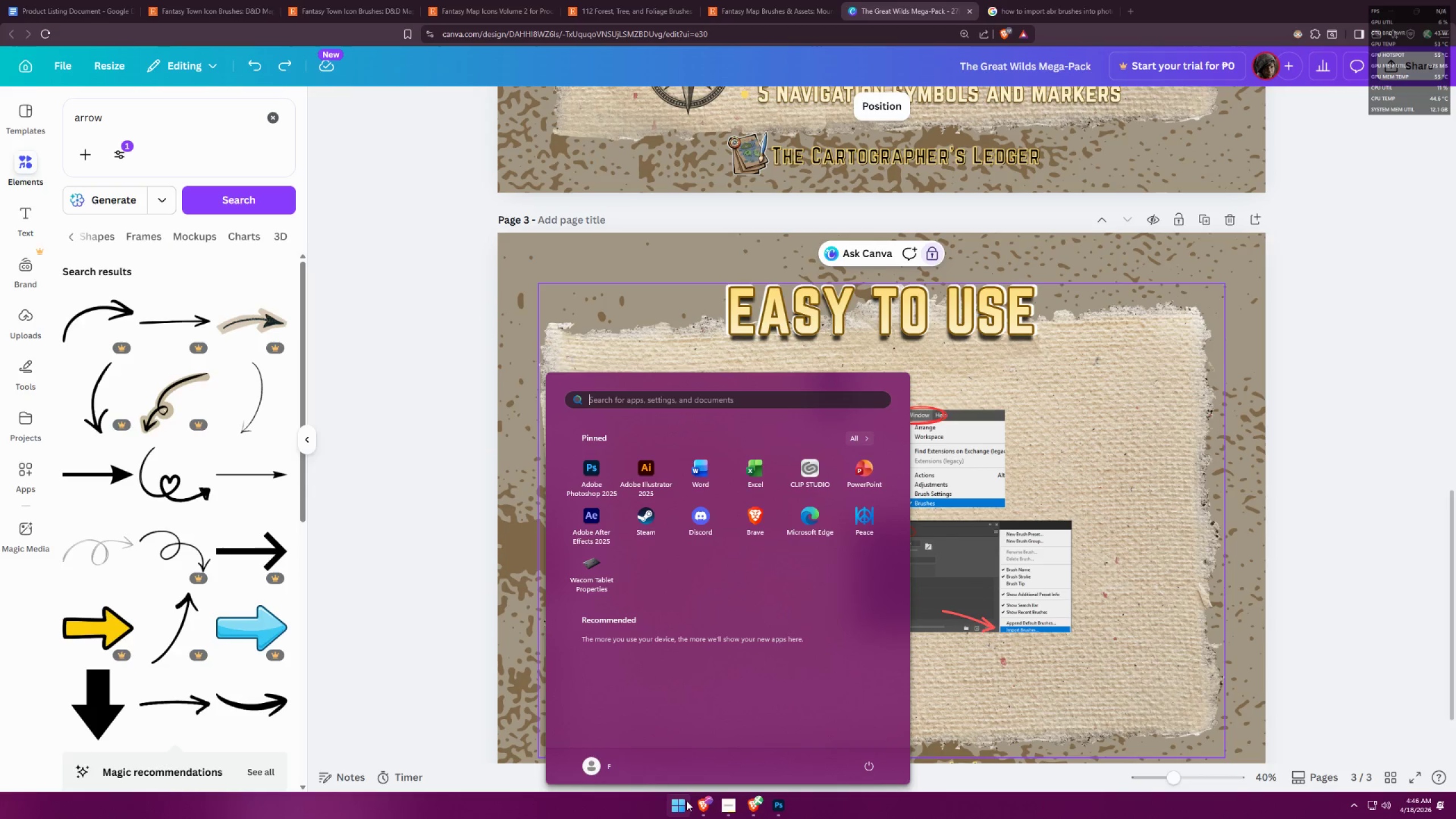 
type(file)
 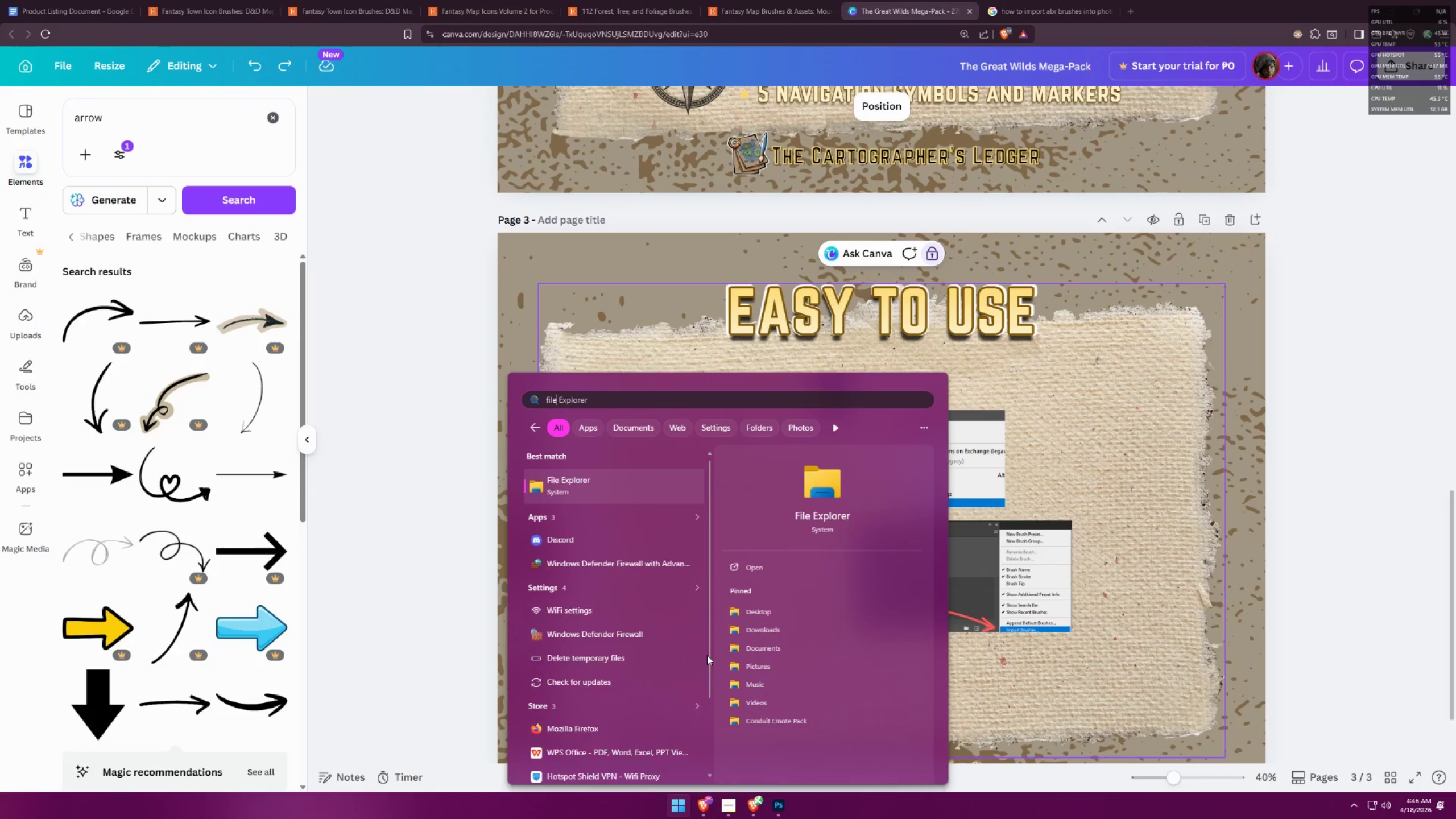 
key(Enter)
 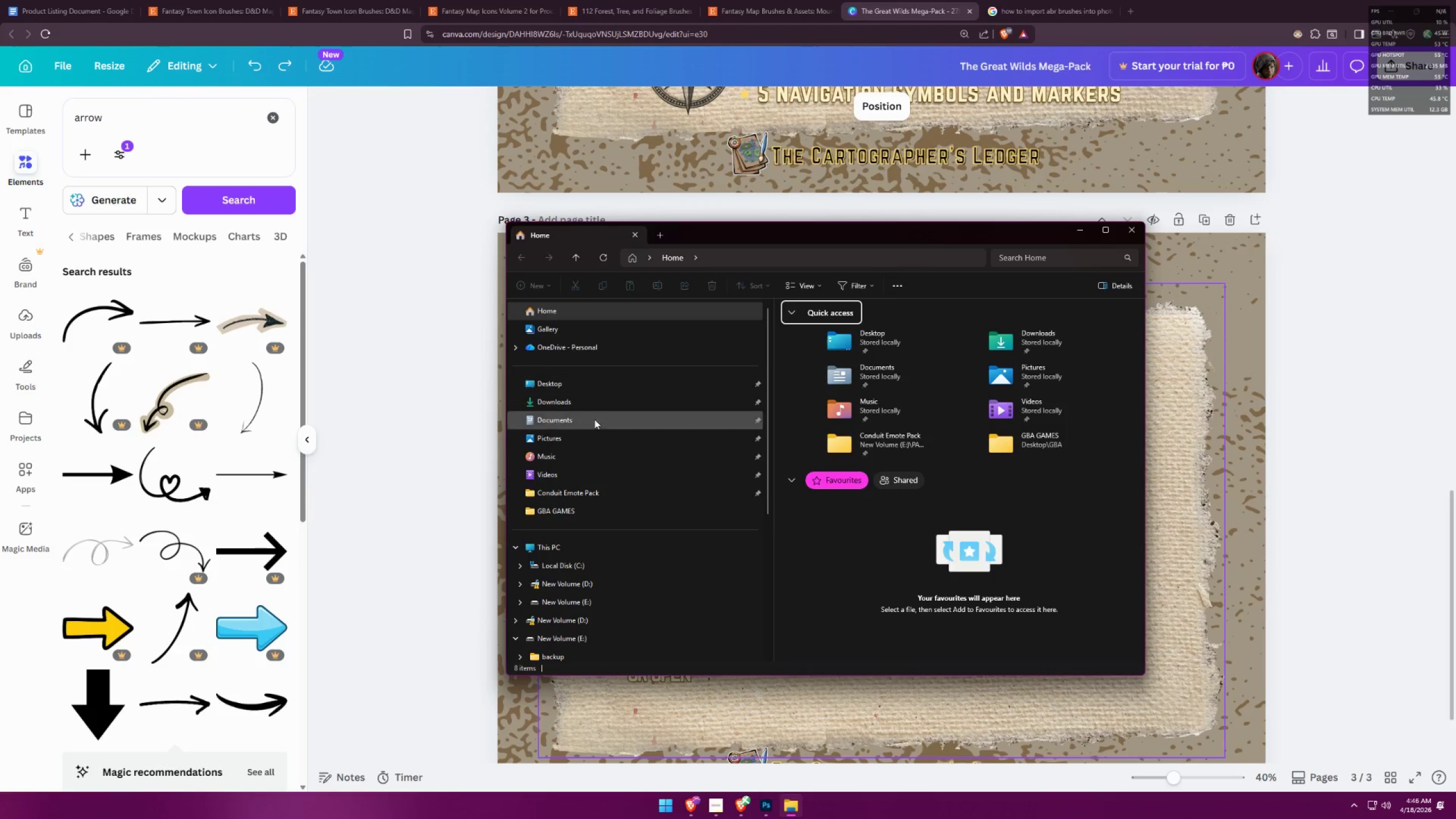 
left_click([588, 406])
 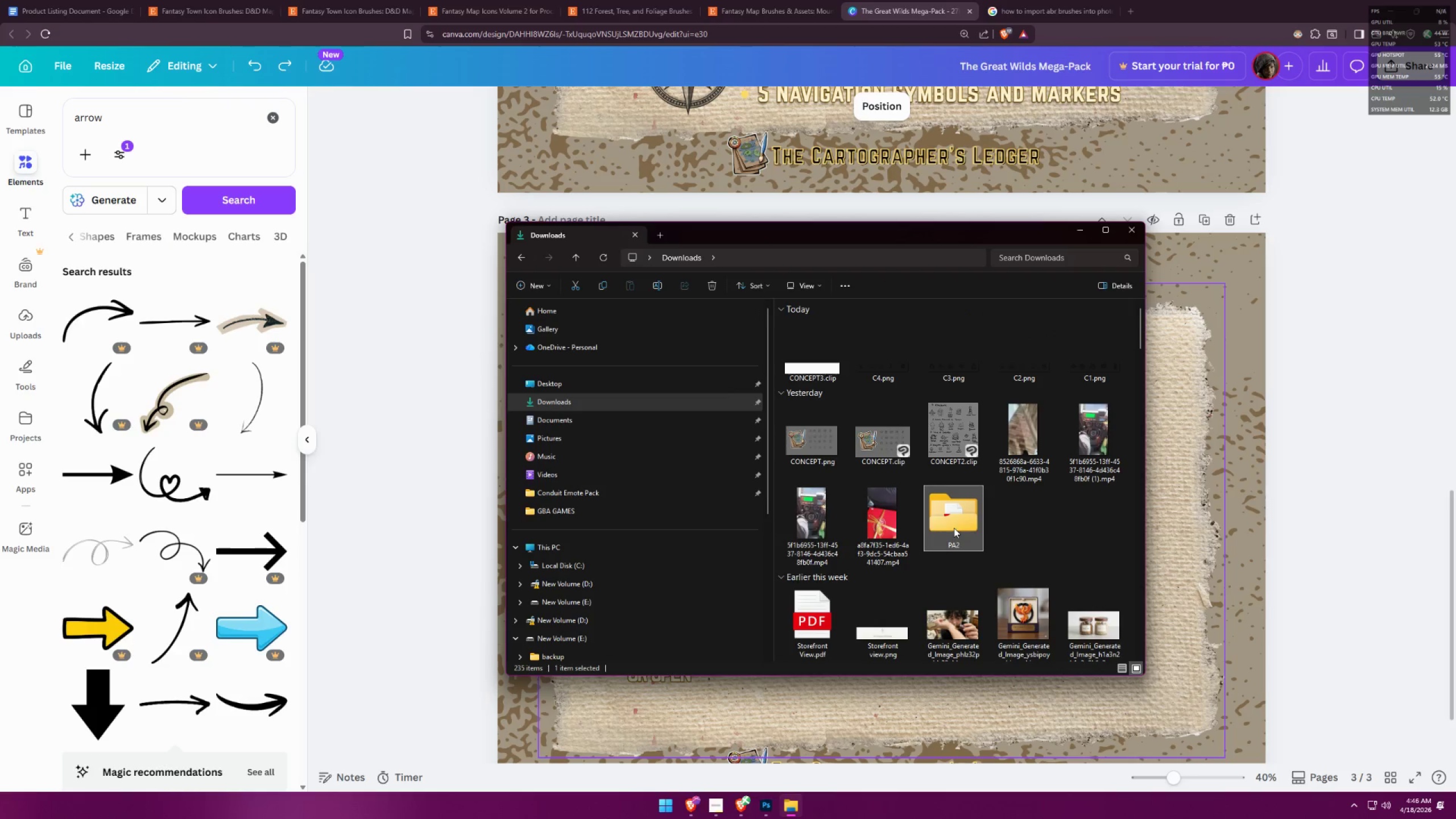 
right_click([952, 545])
 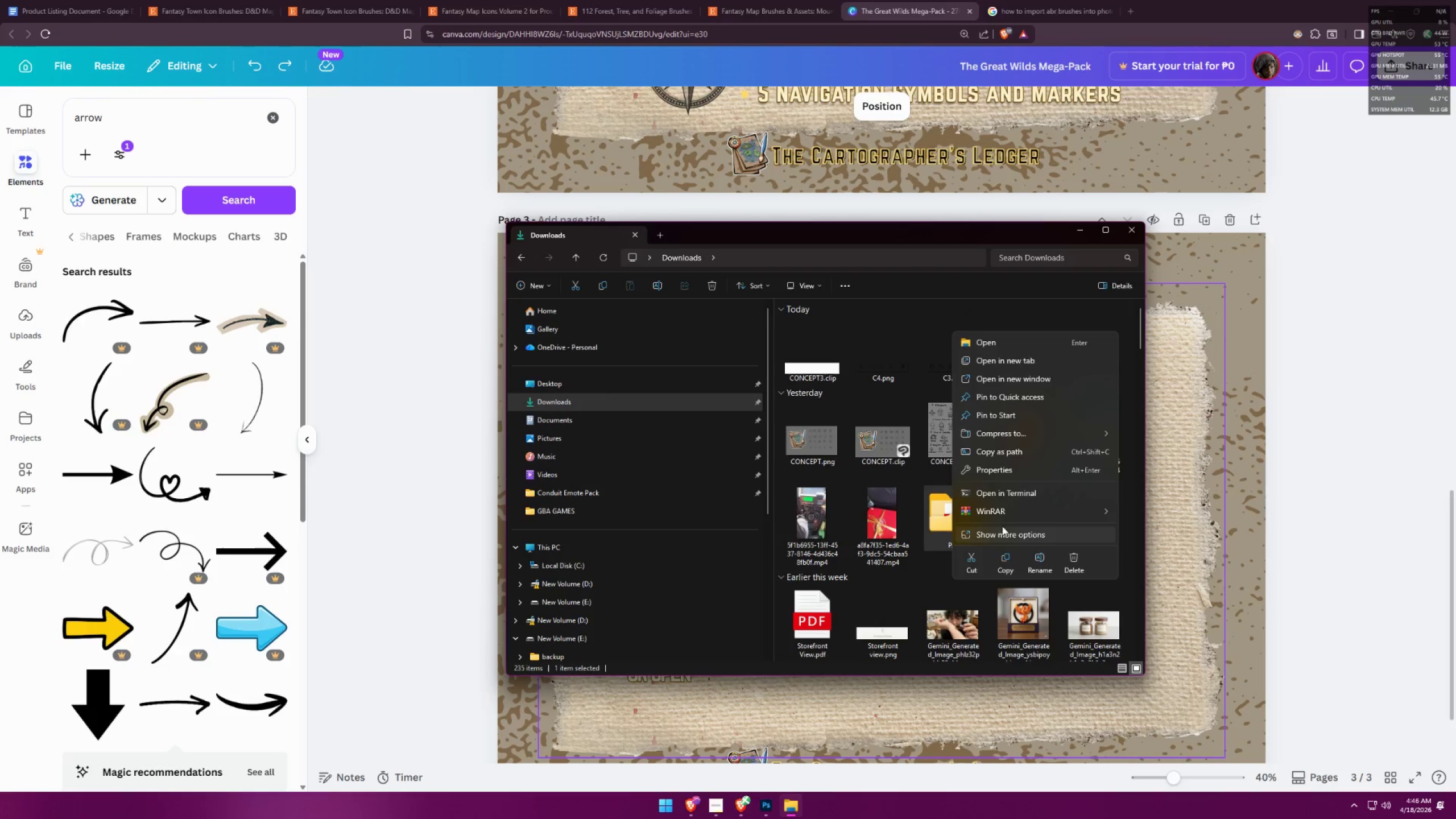 
left_click([1043, 563])
 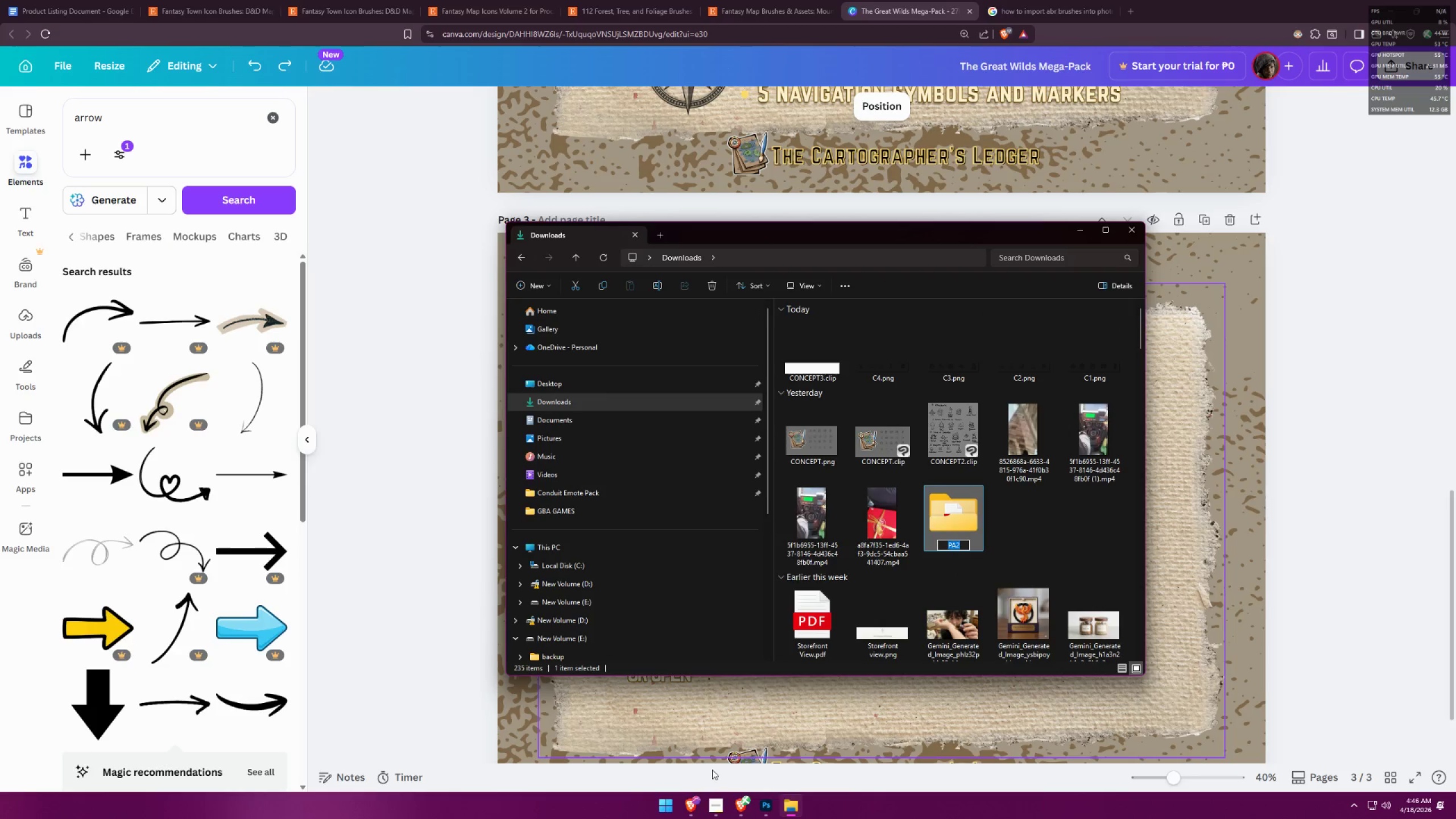 
left_click([717, 805])